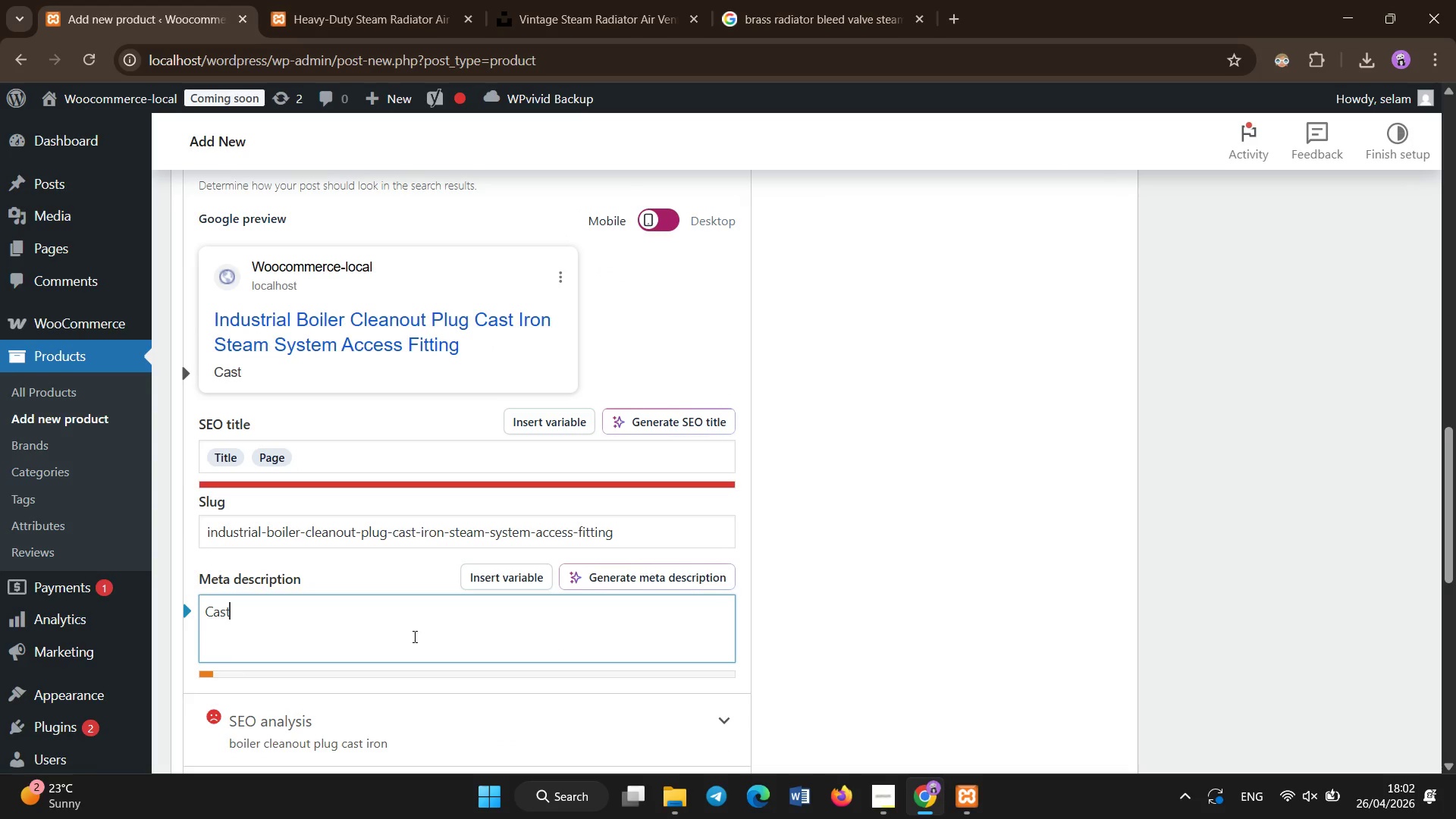 
scroll: coordinate [407, 518], scroll_direction: down, amount: 3.0
 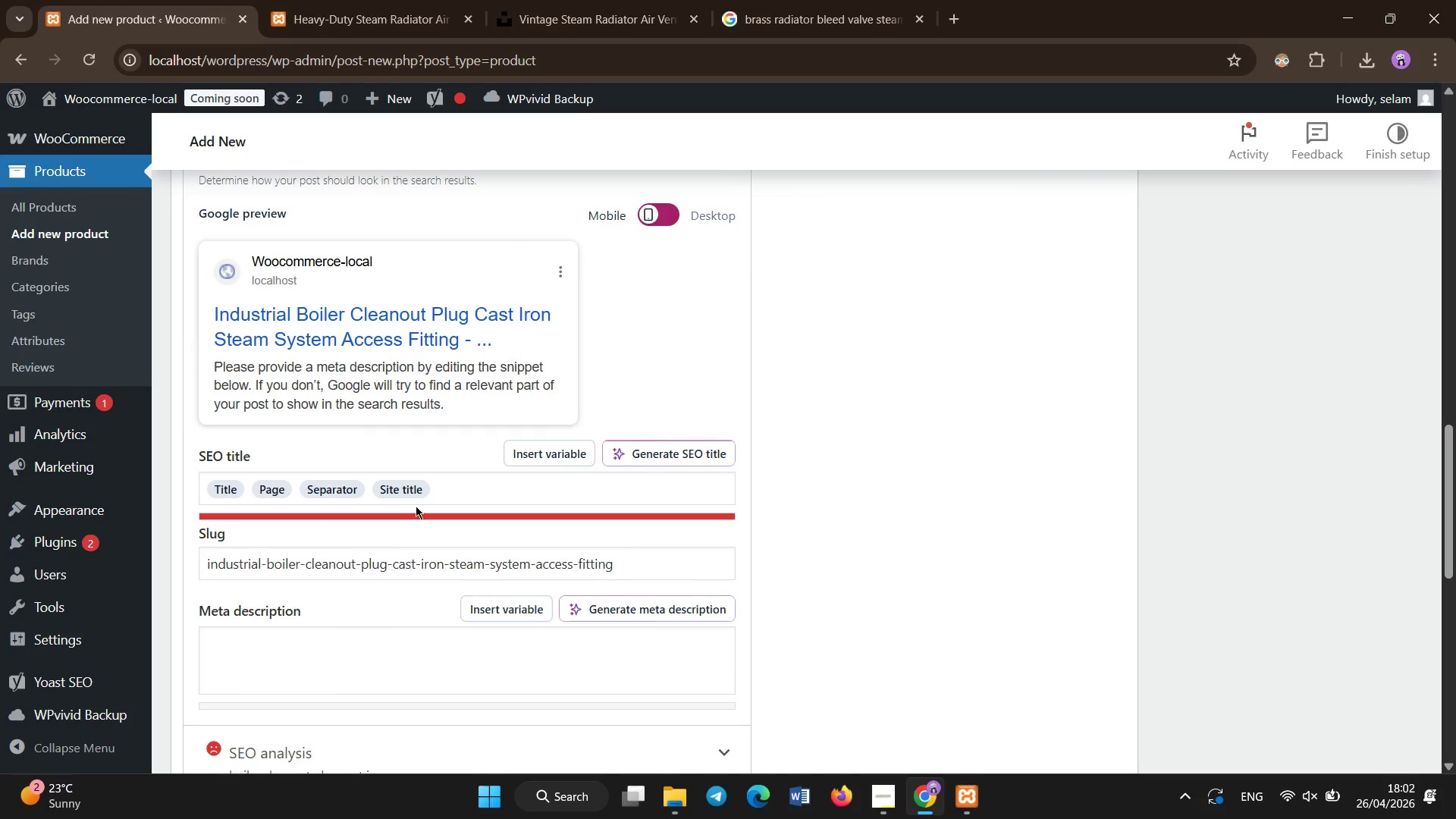 
left_click([450, 491])
 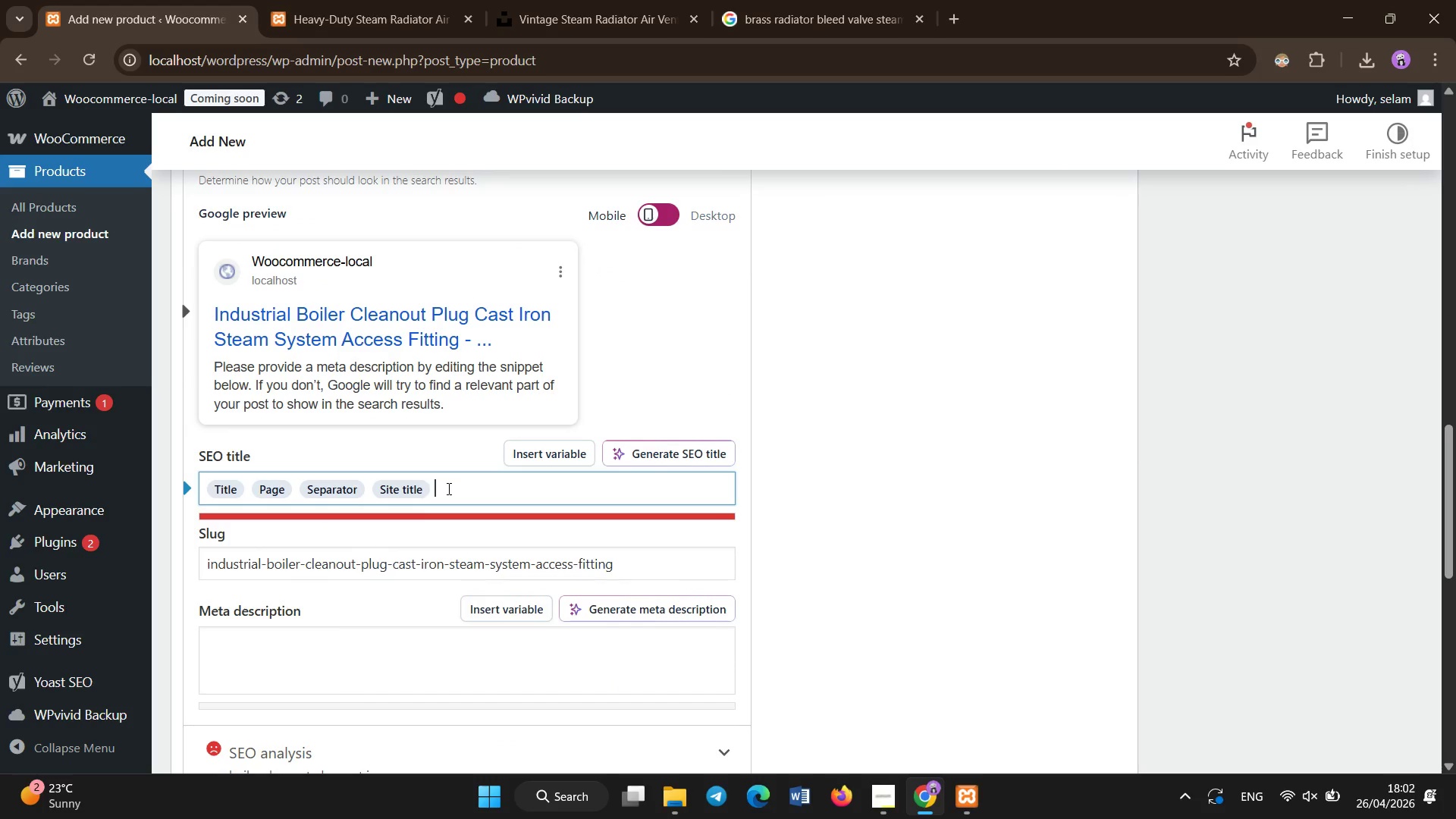 
key(Backspace)
 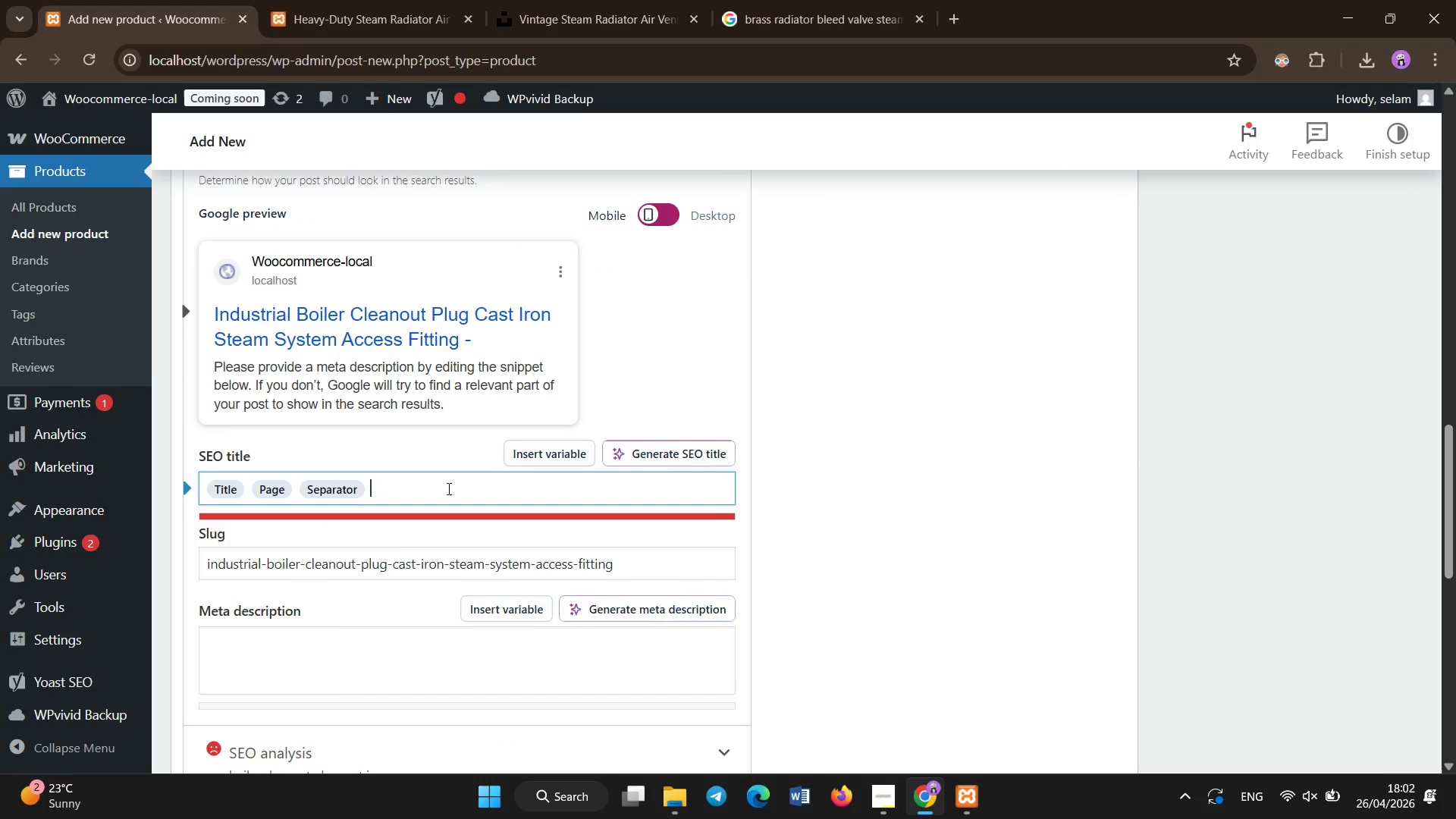 
key(Backspace)
 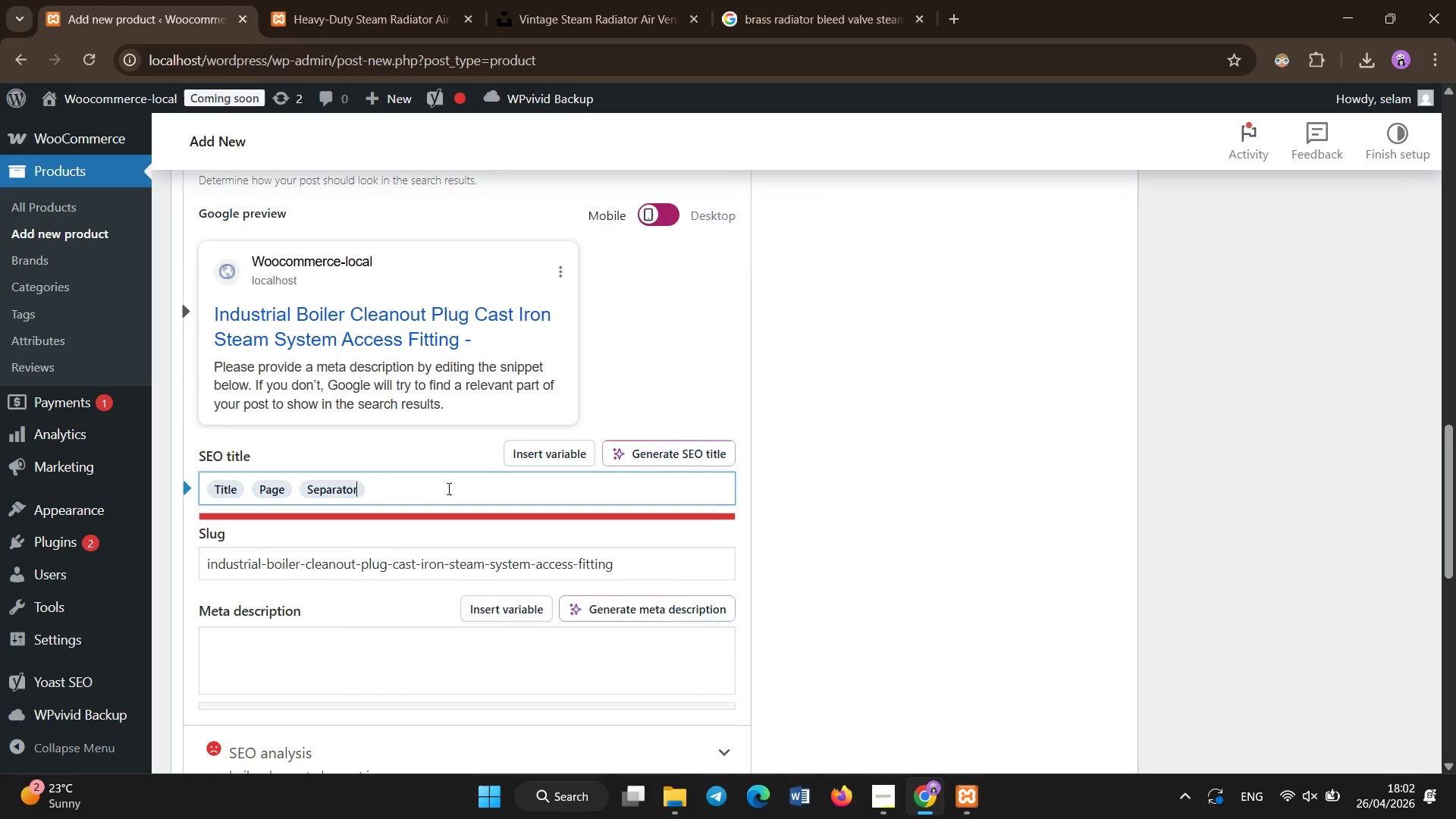 
key(Backspace)
 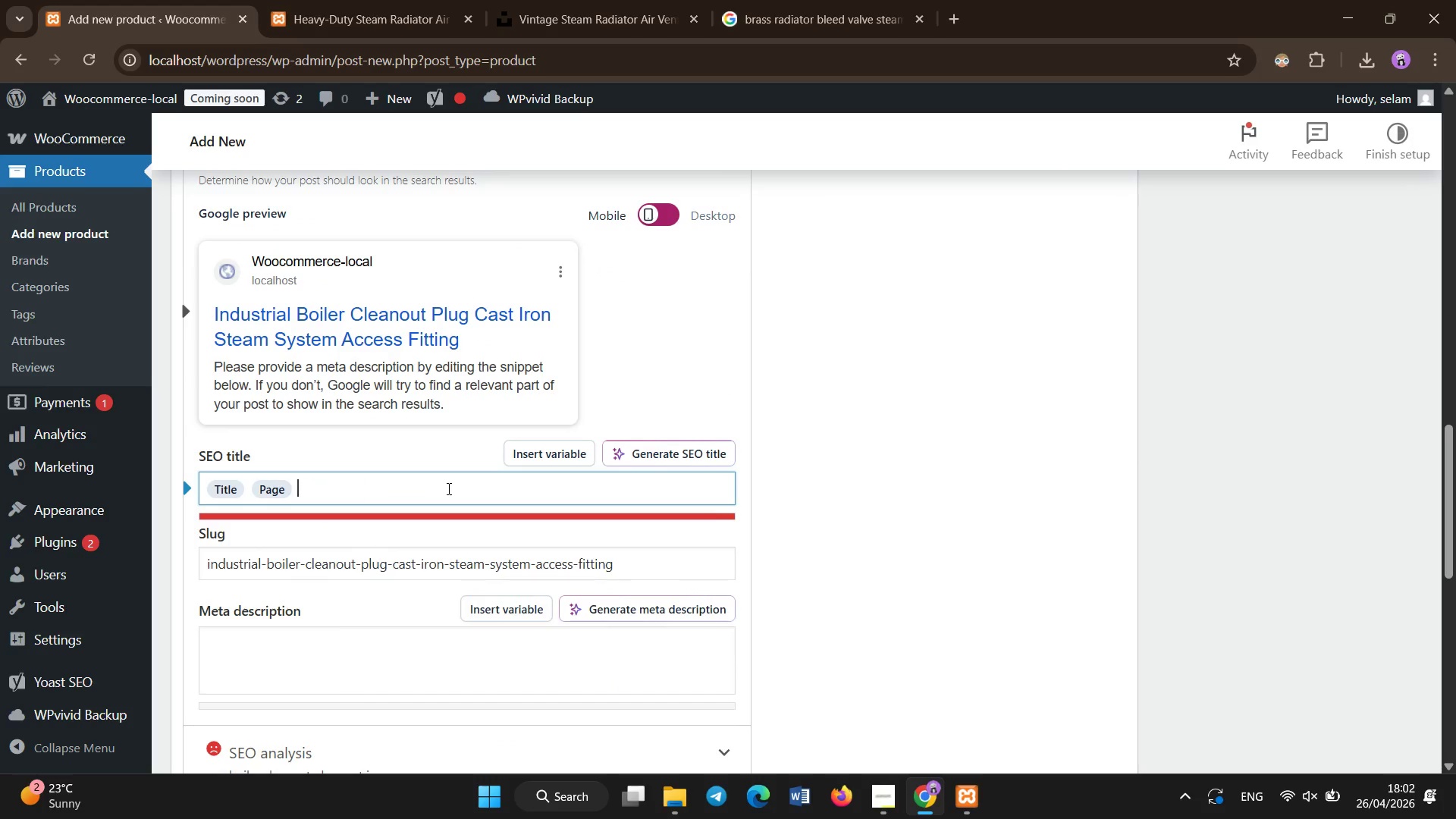 
key(Backspace)
 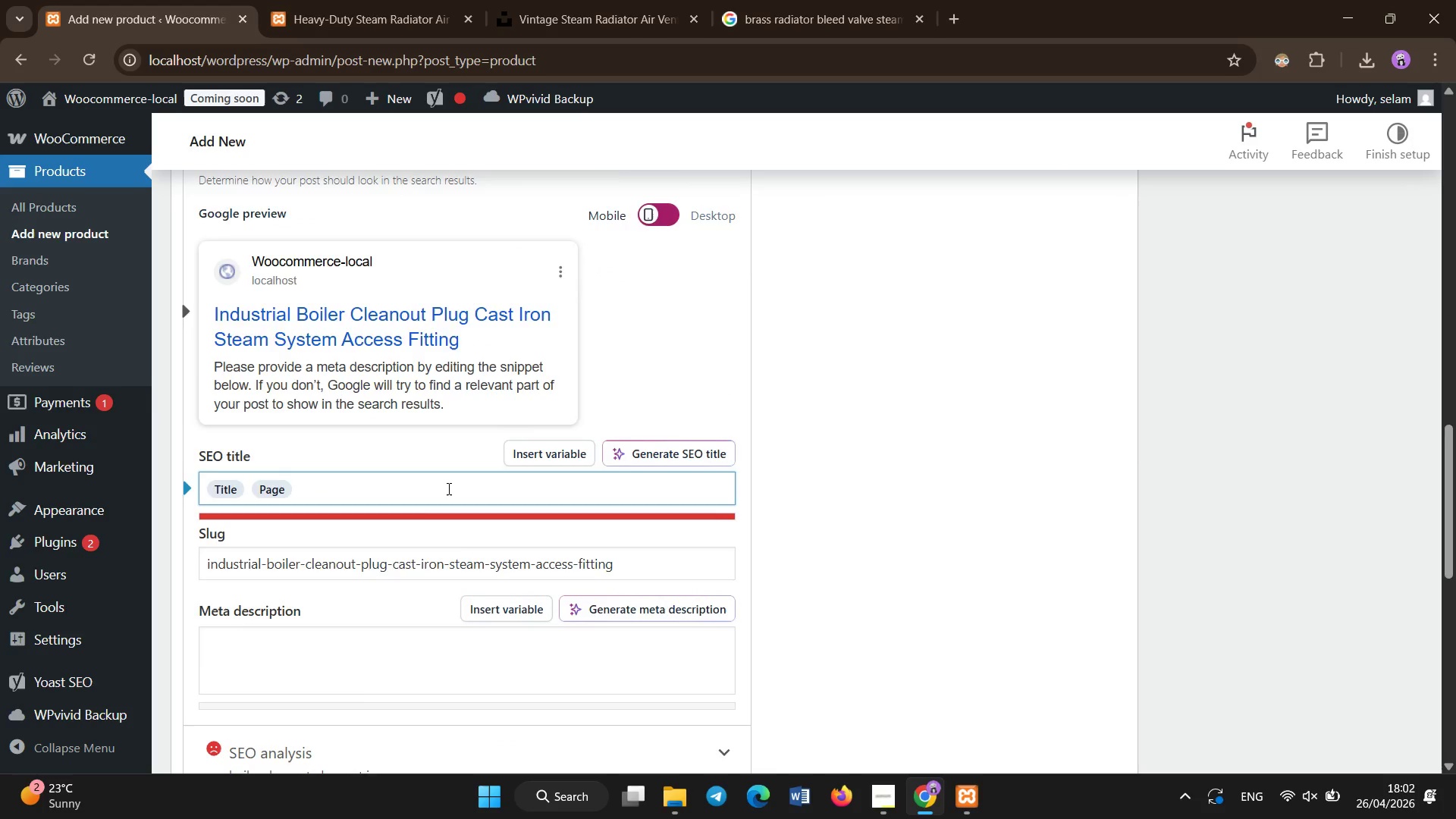 
scroll: coordinate [449, 489], scroll_direction: none, amount: 0.0
 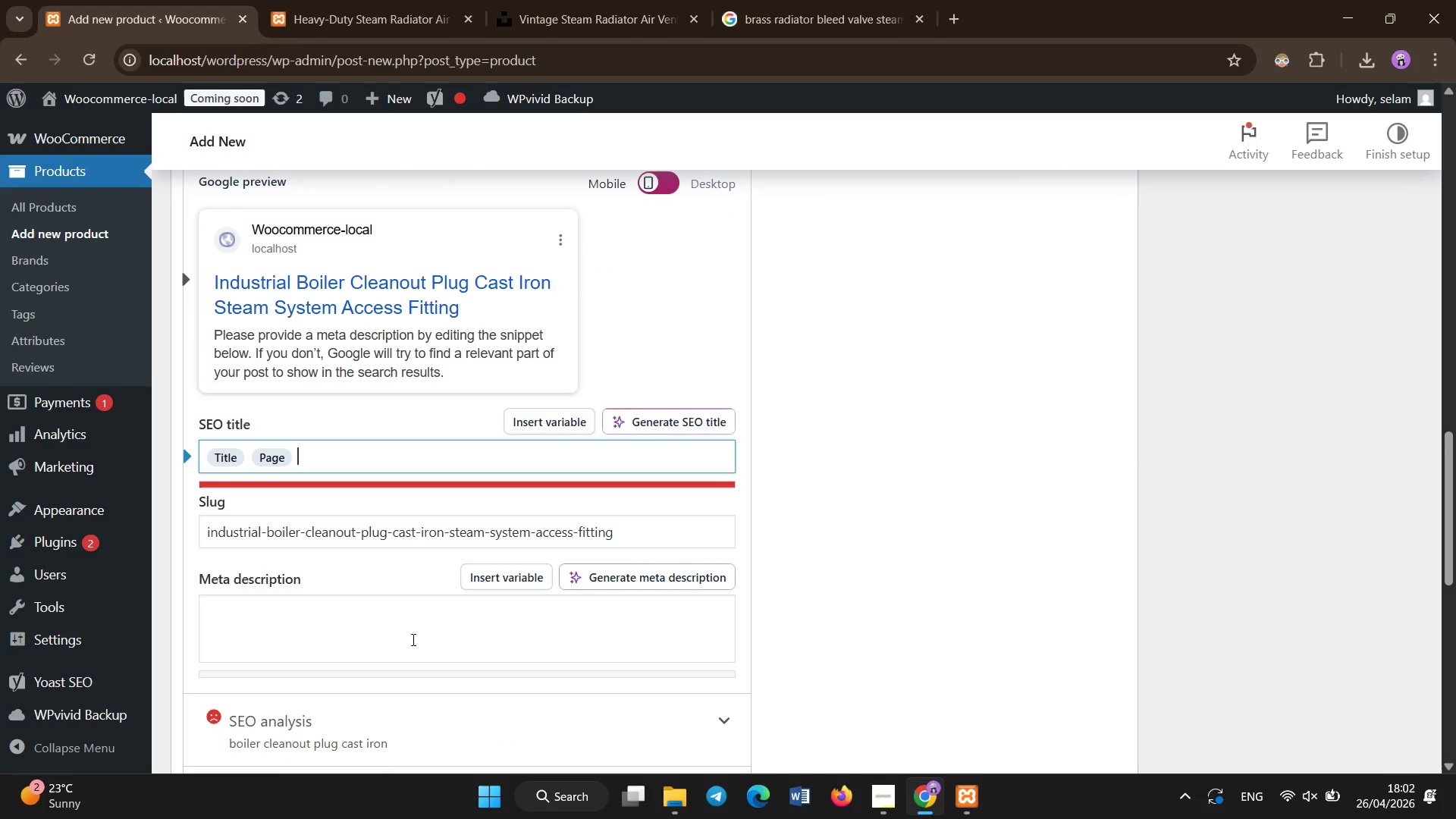 
left_click([413, 640])
 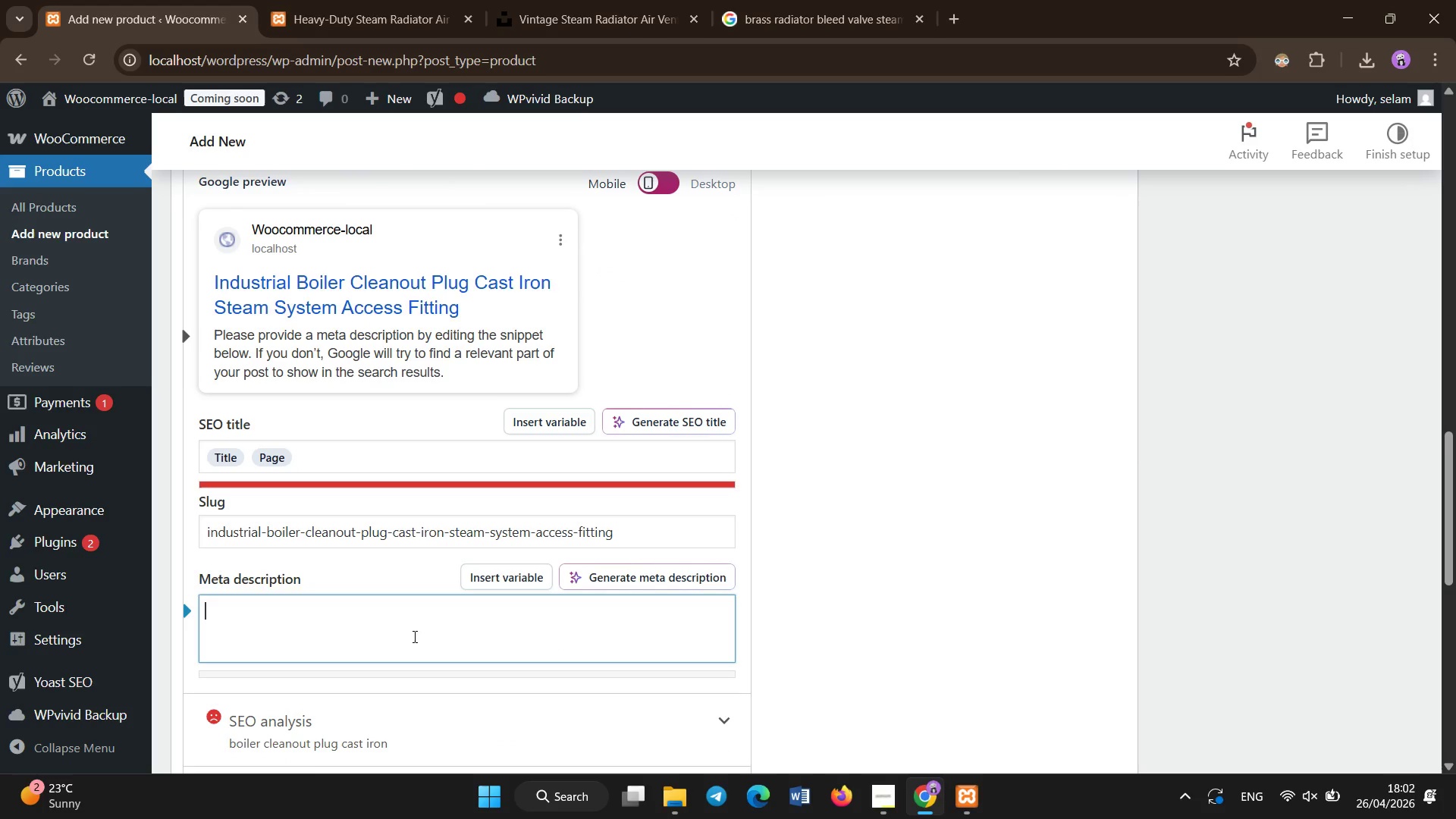 
type(Cat iron boiler cleanout plug for steam systems )
key(Backspace)
type(. ins)
key(Backspace)
key(Backspace)
key(Backspace)
type(Industrial HVAC maintenance fitting for safe boiler inspection access)
key(Backspace)
key(Backspace)
key(Backspace)
key(Backspace)
 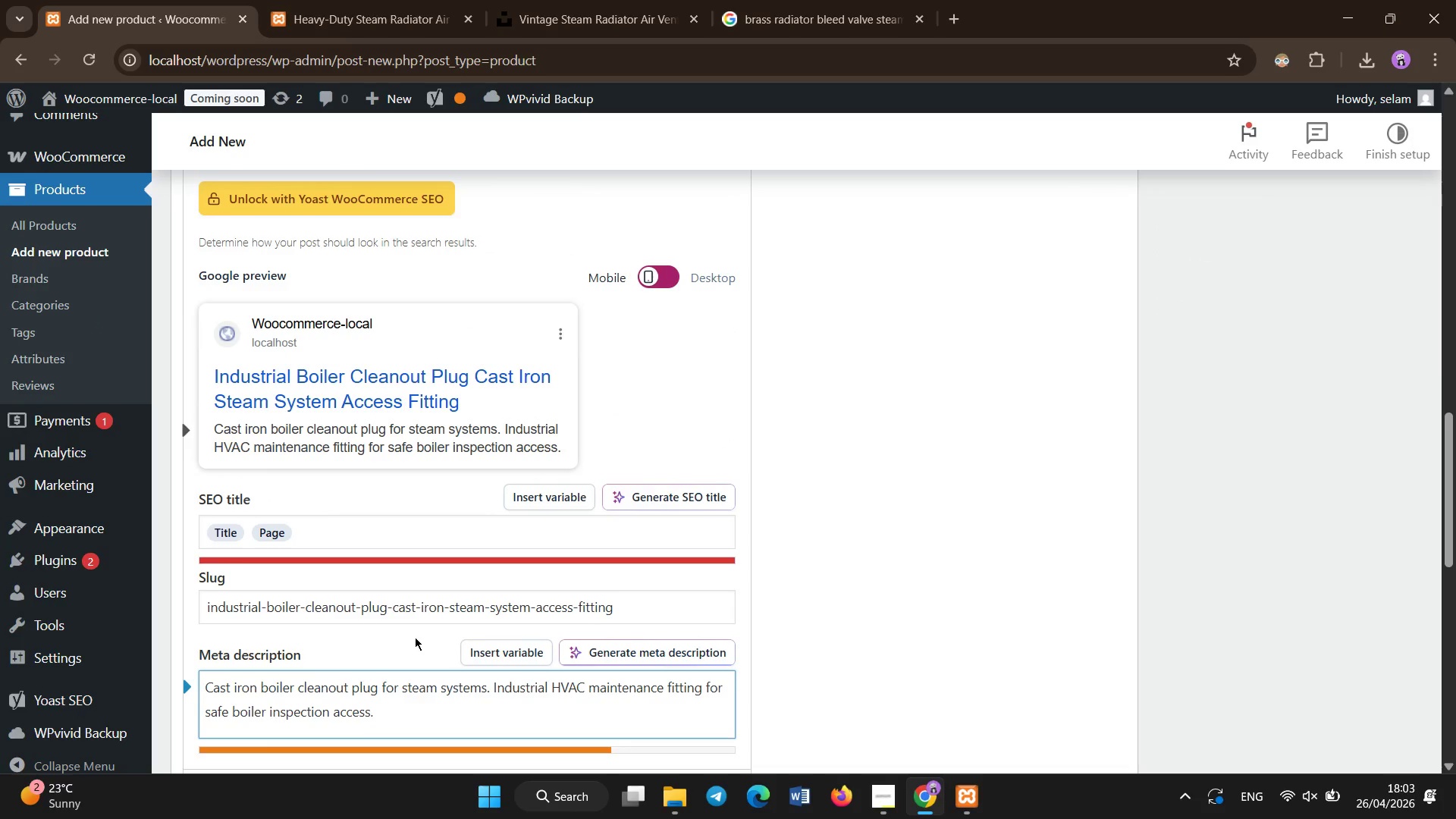 
scroll: coordinate [415, 637], scroll_direction: up, amount: 1.0
 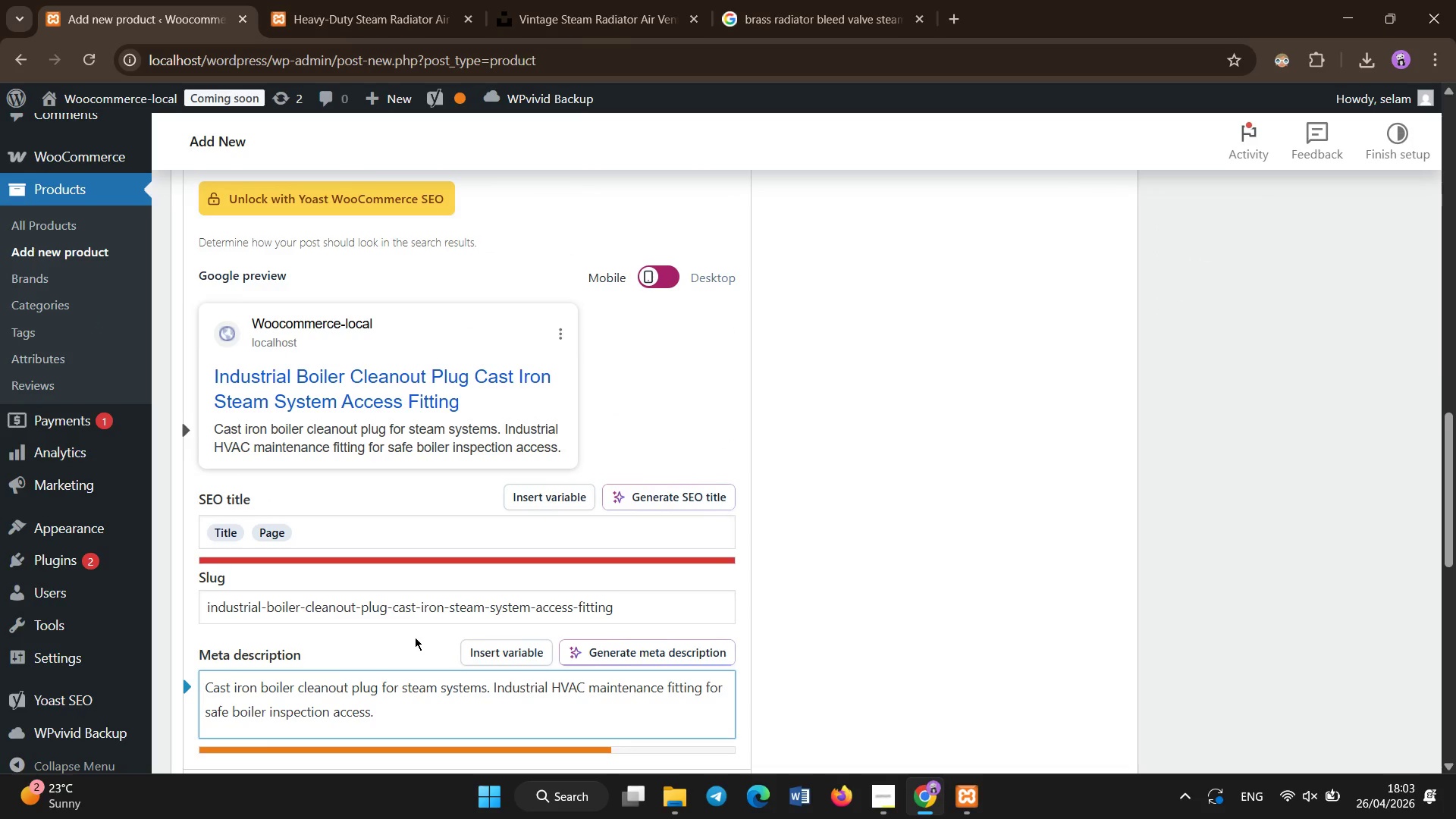 
key(Period)
 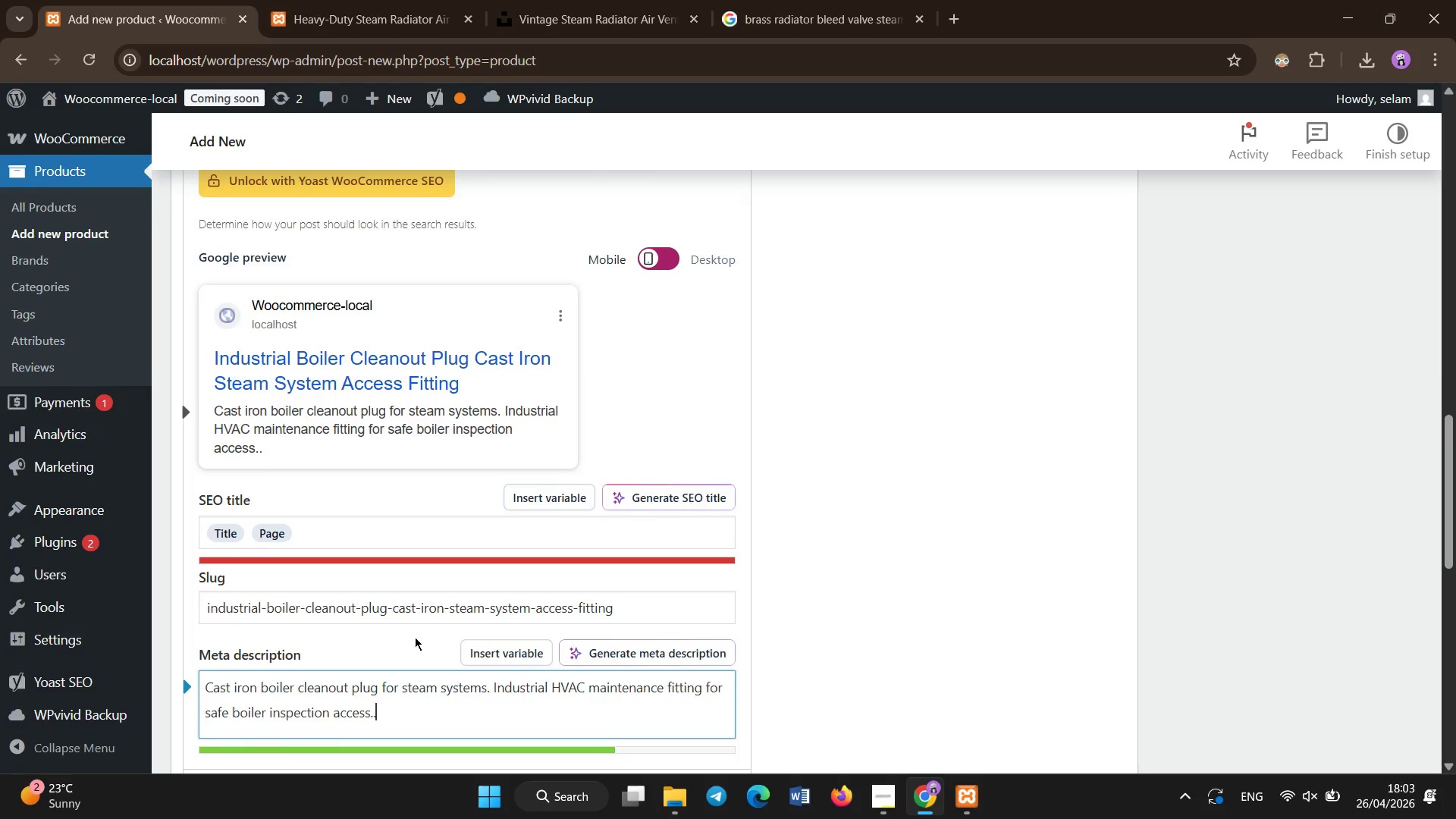 
scroll: coordinate [415, 637], scroll_direction: none, amount: 0.0
 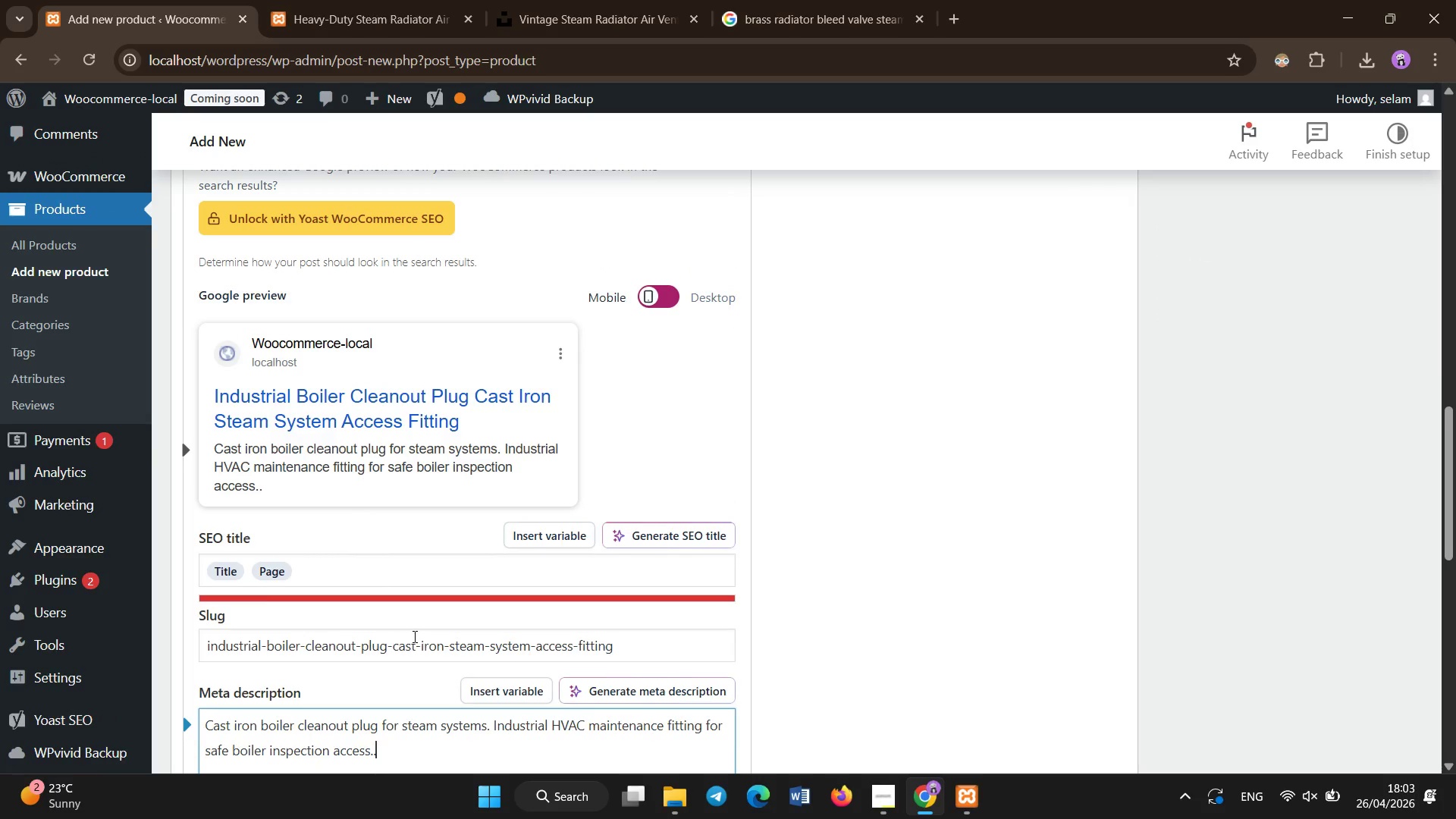 
scroll: coordinate [415, 637], scroll_direction: up, amount: 3.0
 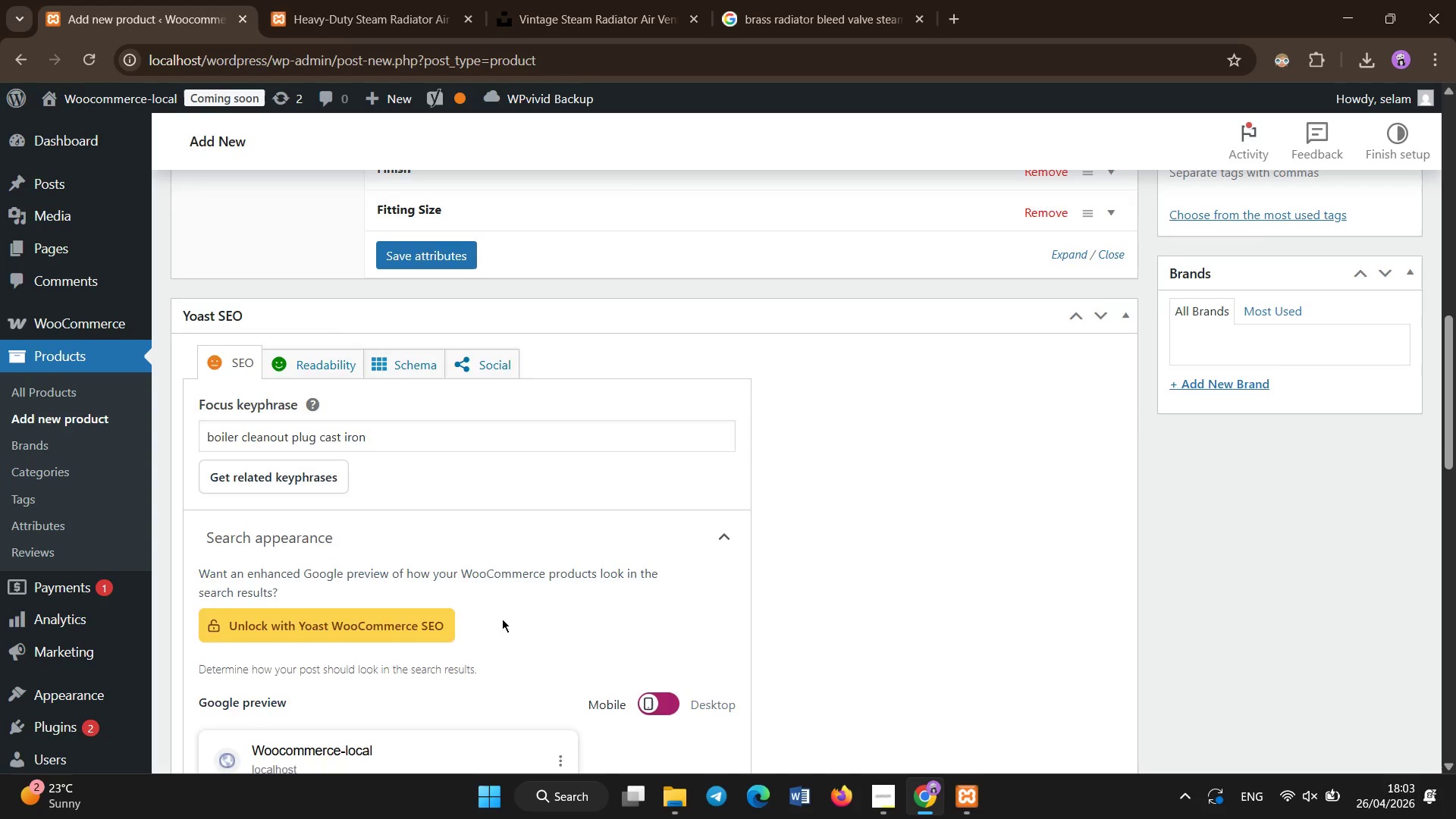 
left_click([764, 0])
 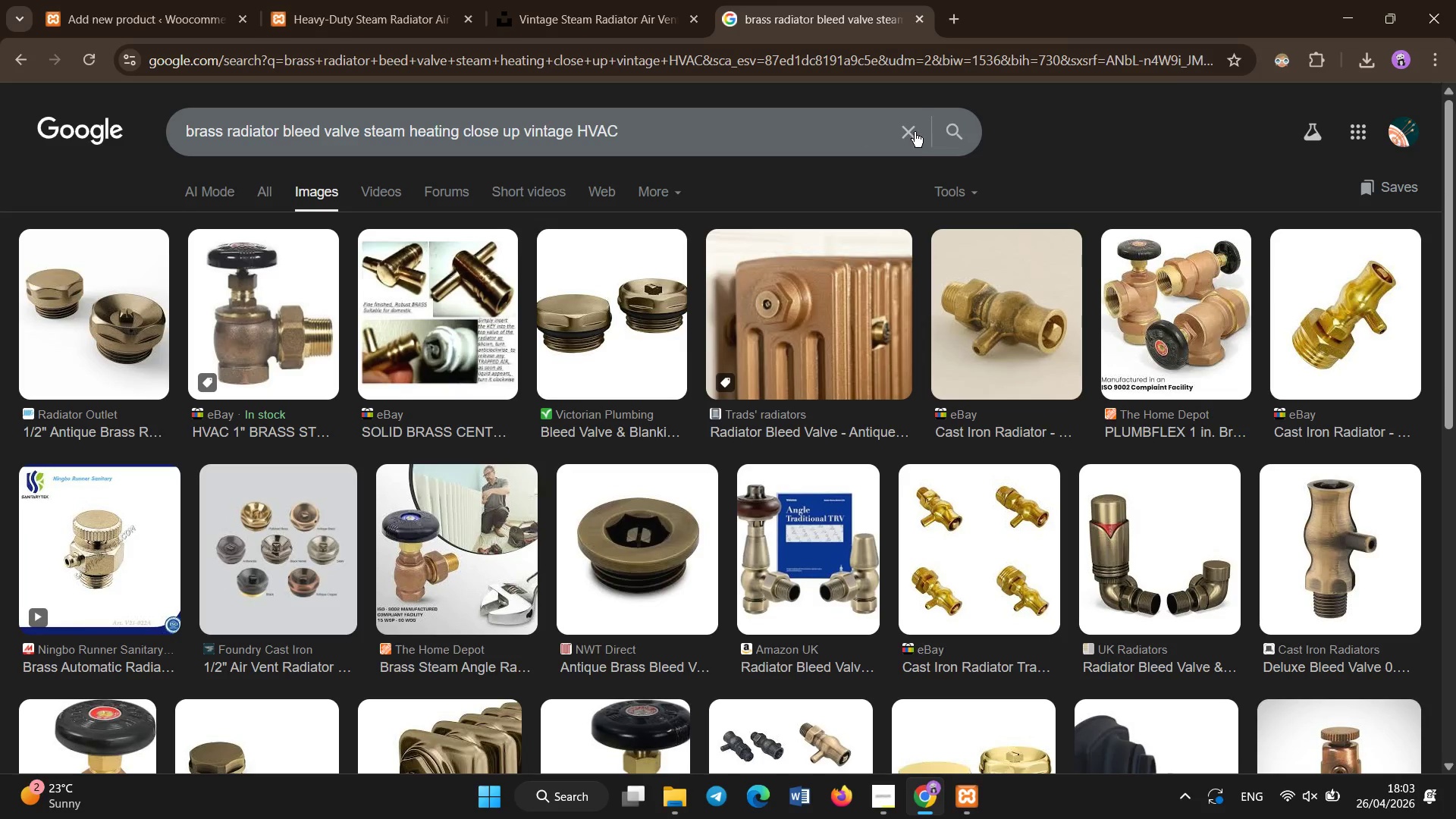 
scroll: coordinate [708, 554], scroll_direction: up, amount: 8.0
 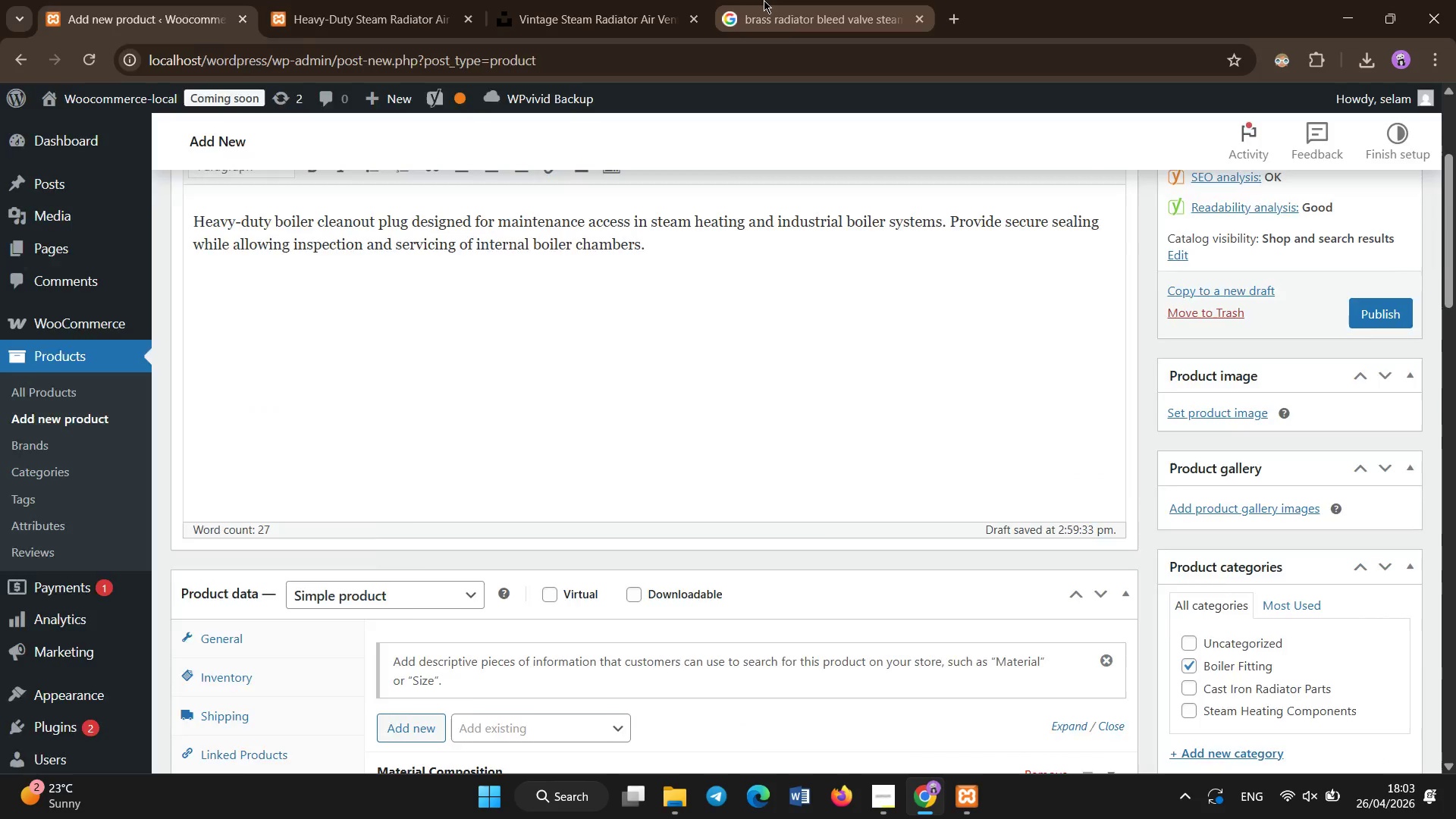 
left_click([915, 131])
 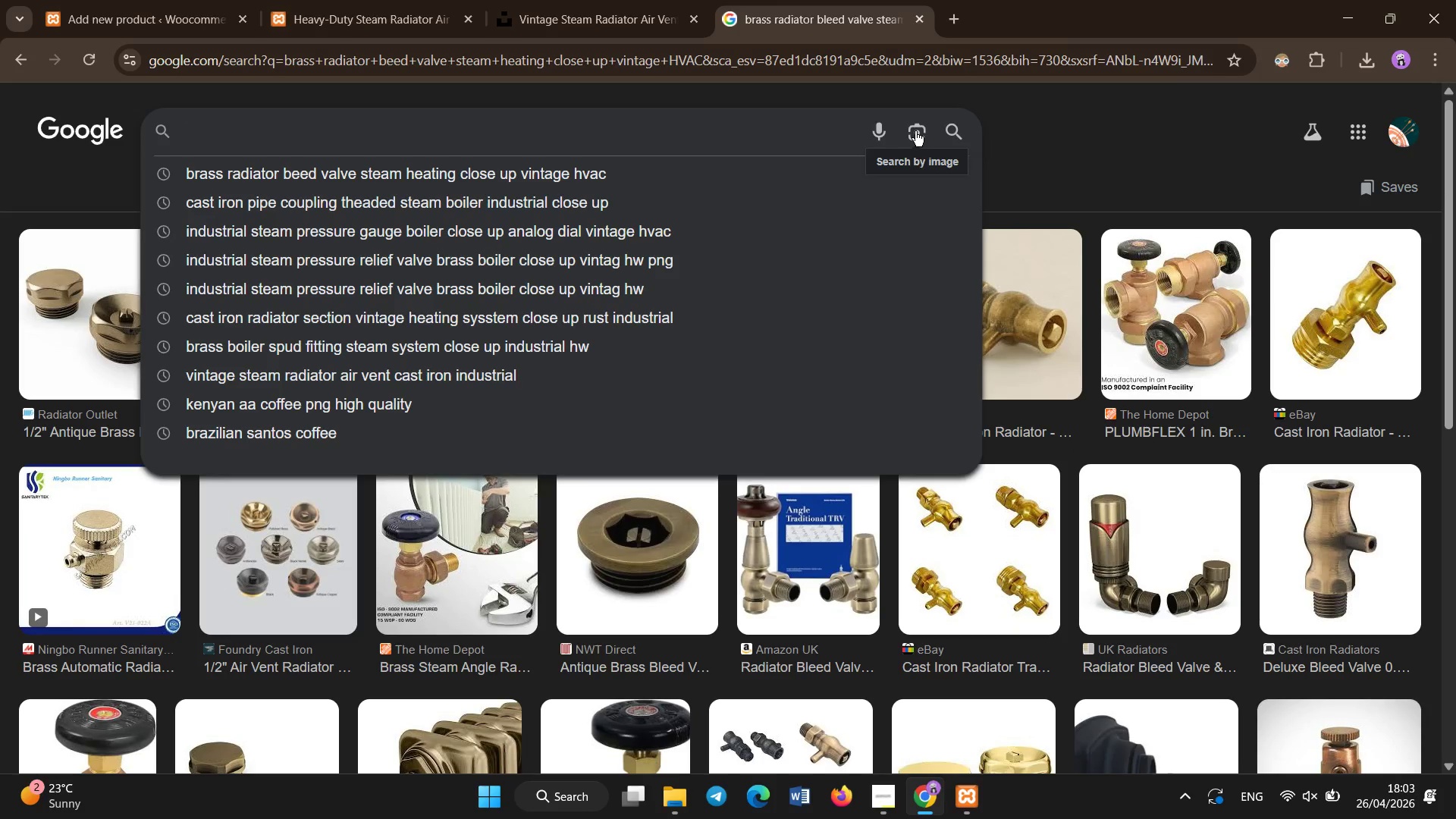 
type(cast iron boiler cleanout plug industiral steam system close up)
 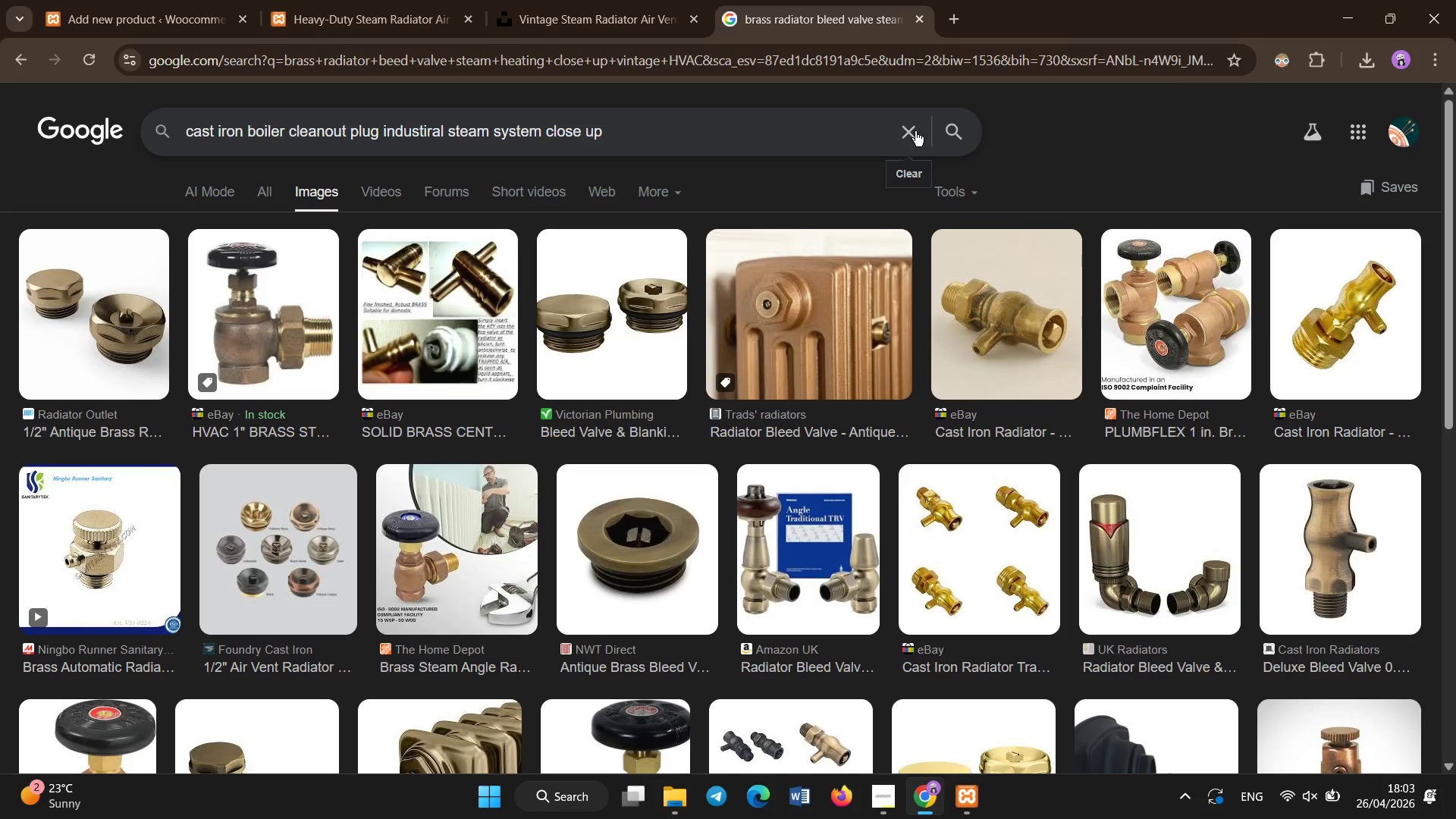 
key(Enter)
 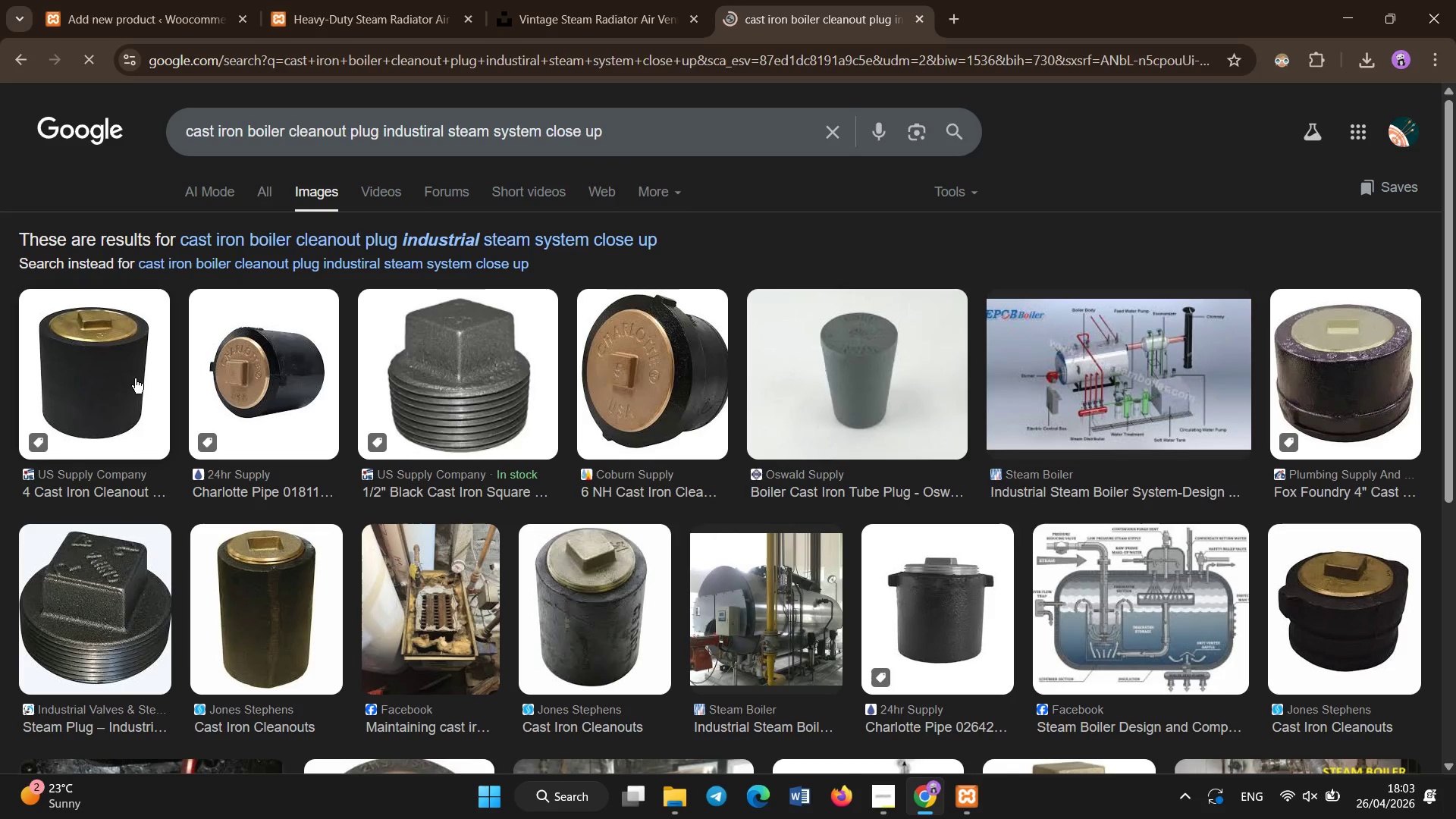 
left_click([364, 246])
 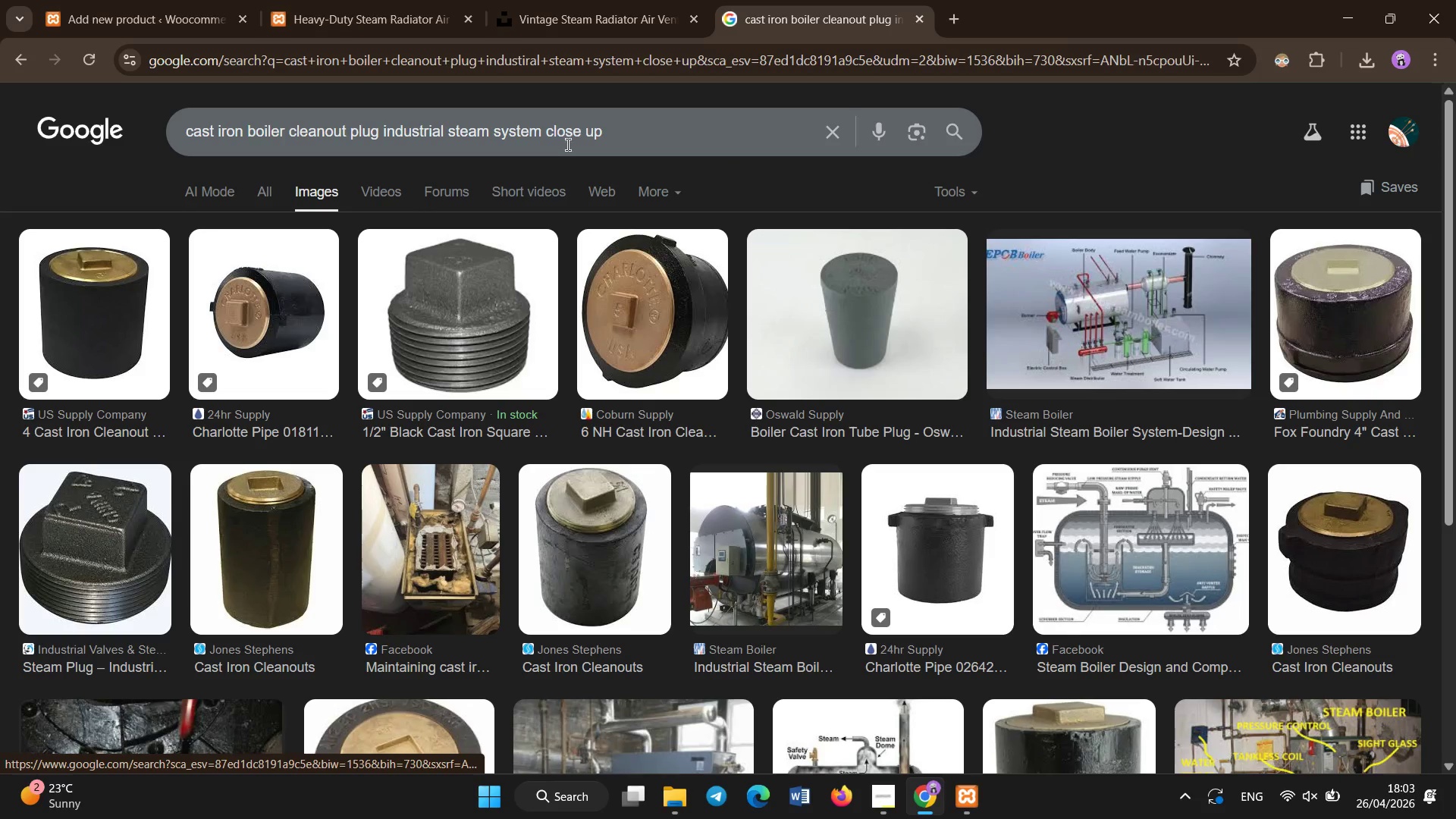 
left_click([585, 140])
 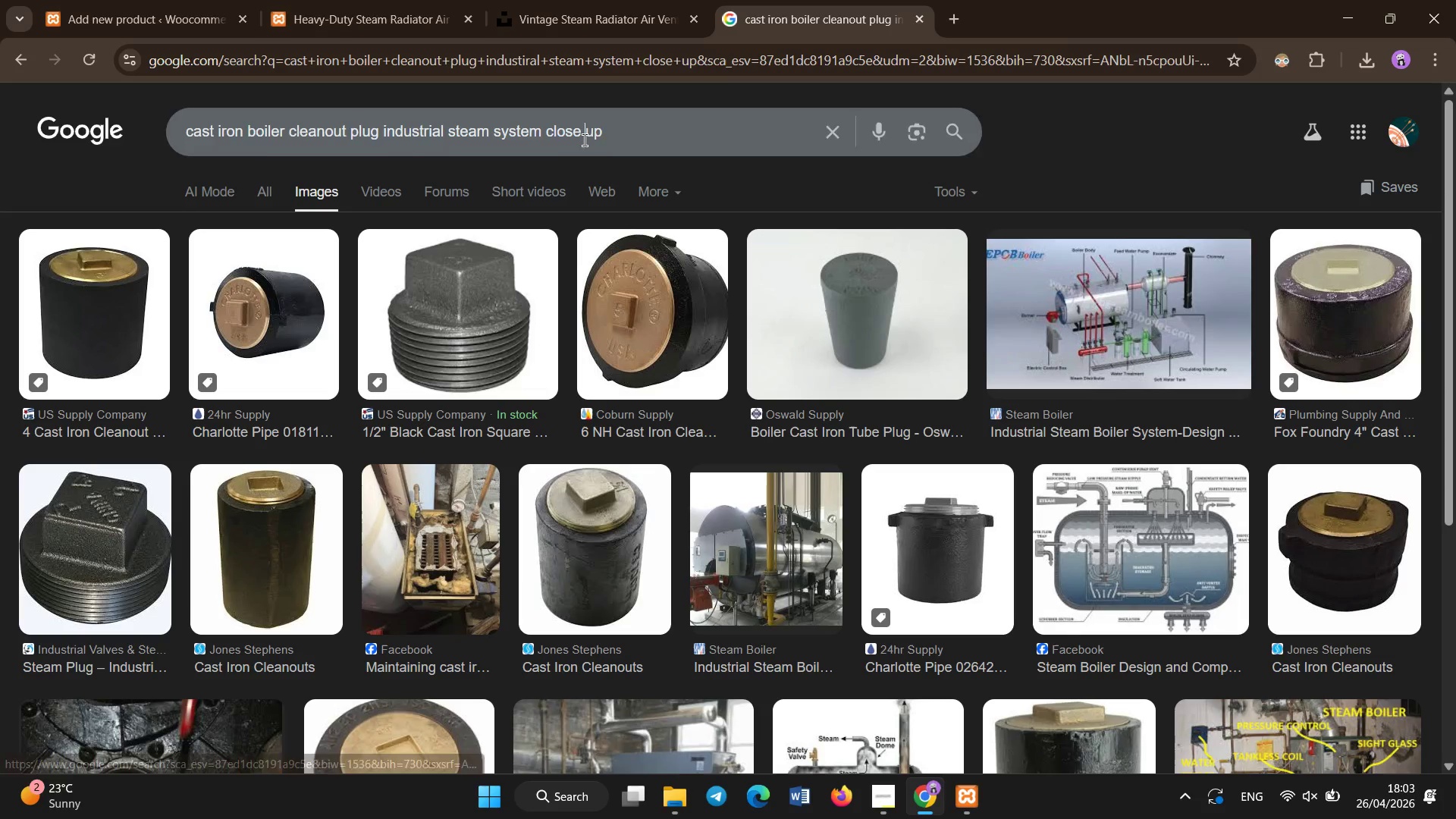 
key(Control+A)
 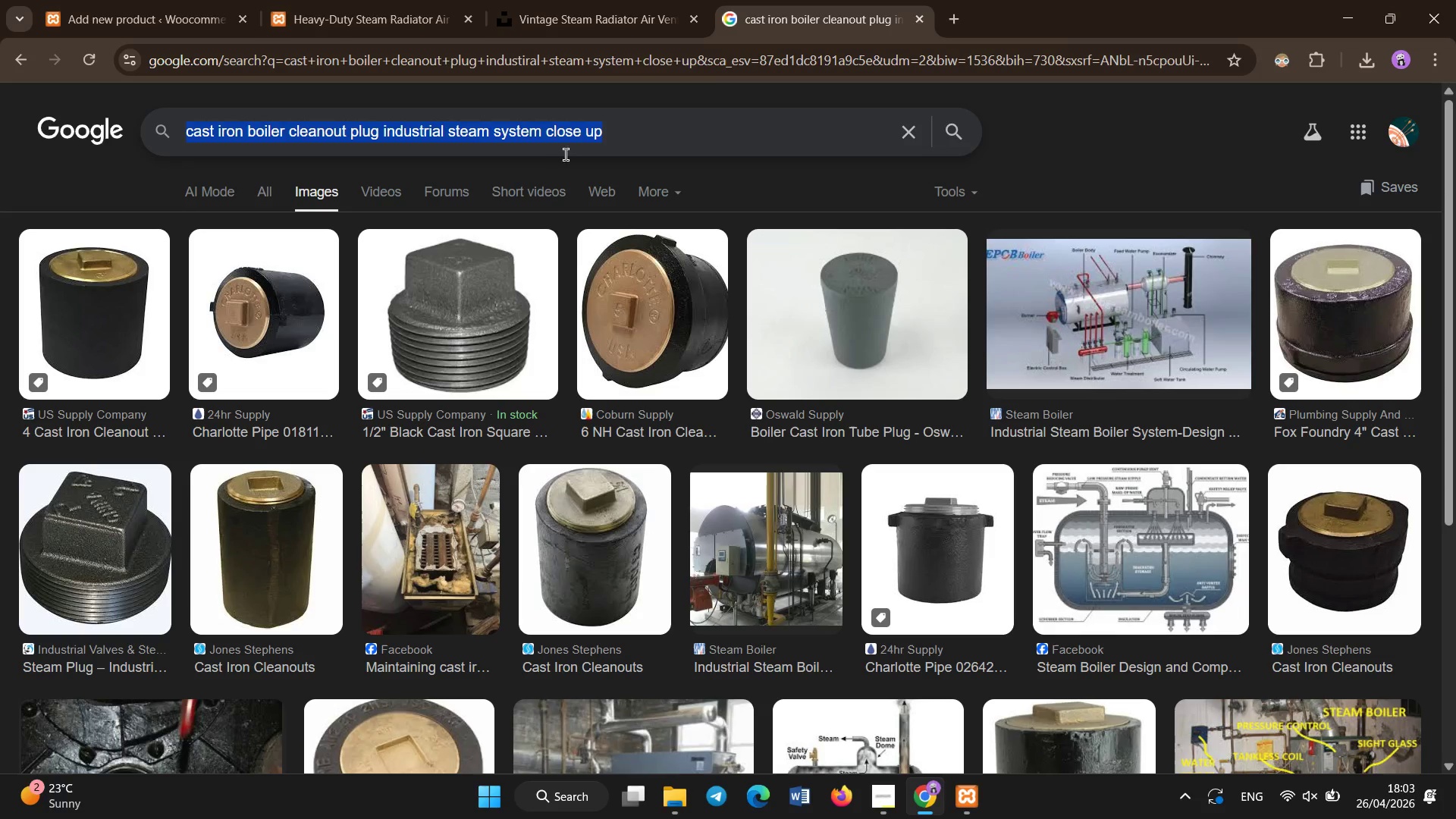 
key(Control+C)
 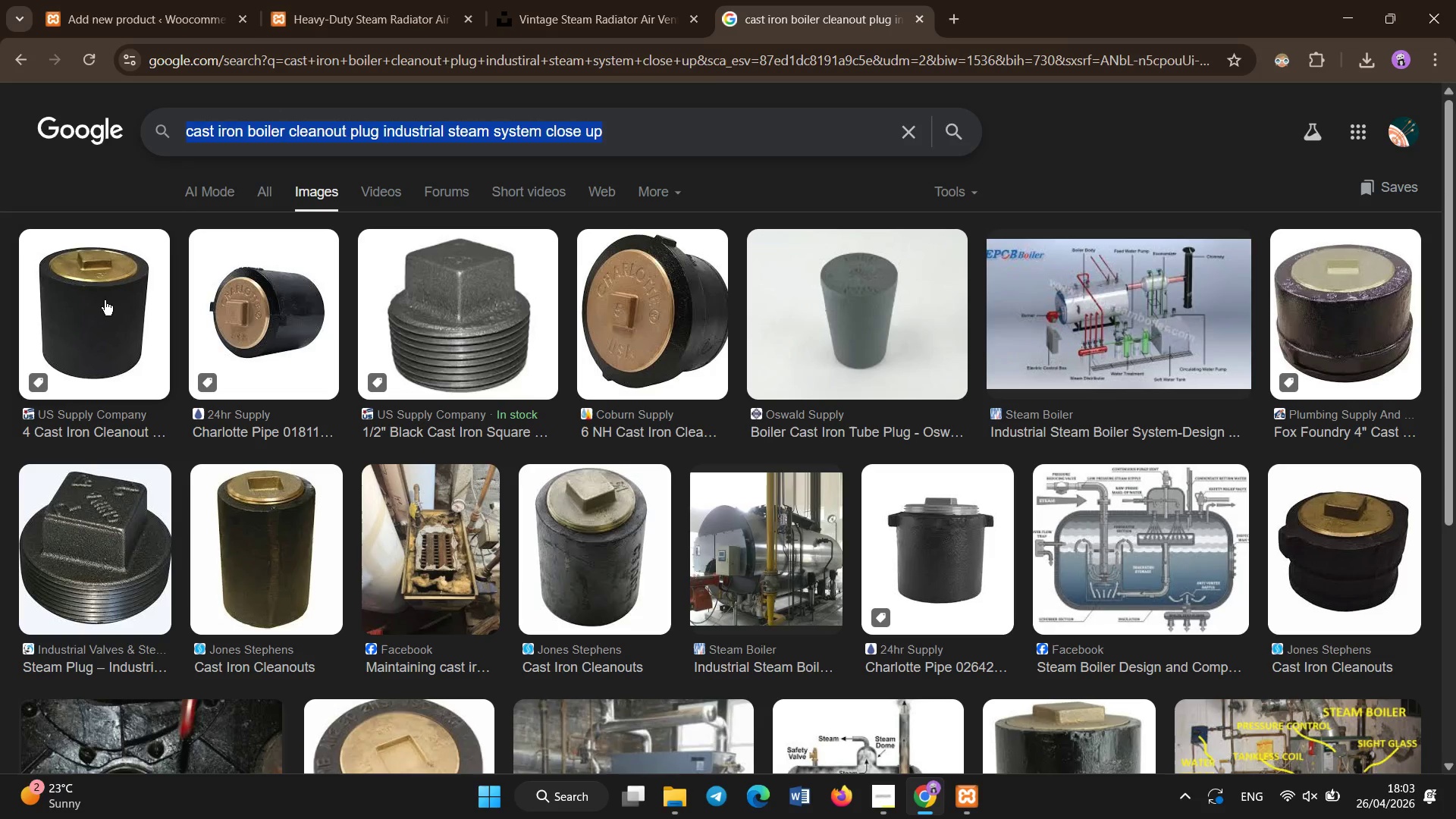 
right_click([99, 302])
 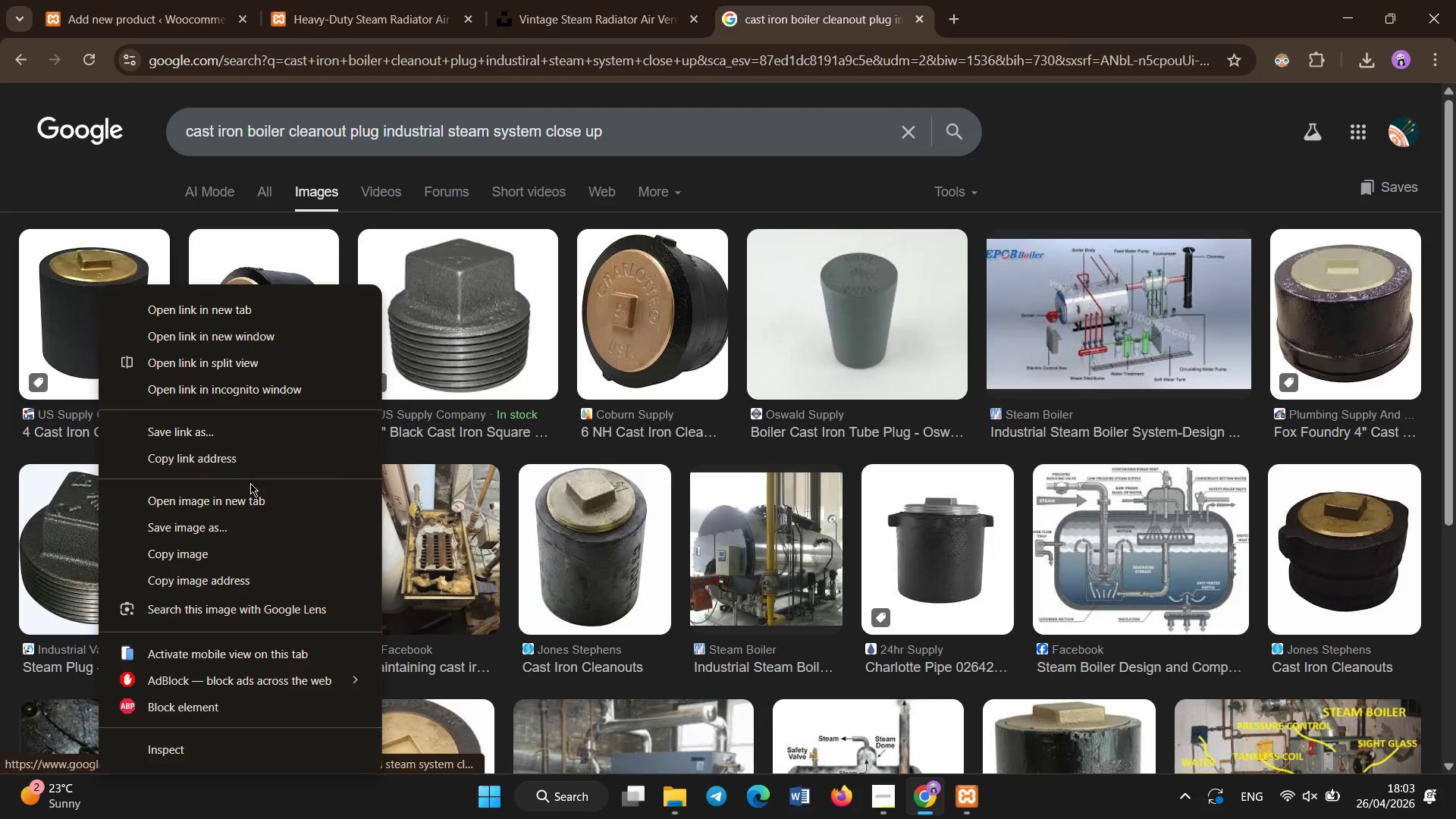 
left_click([247, 534])
 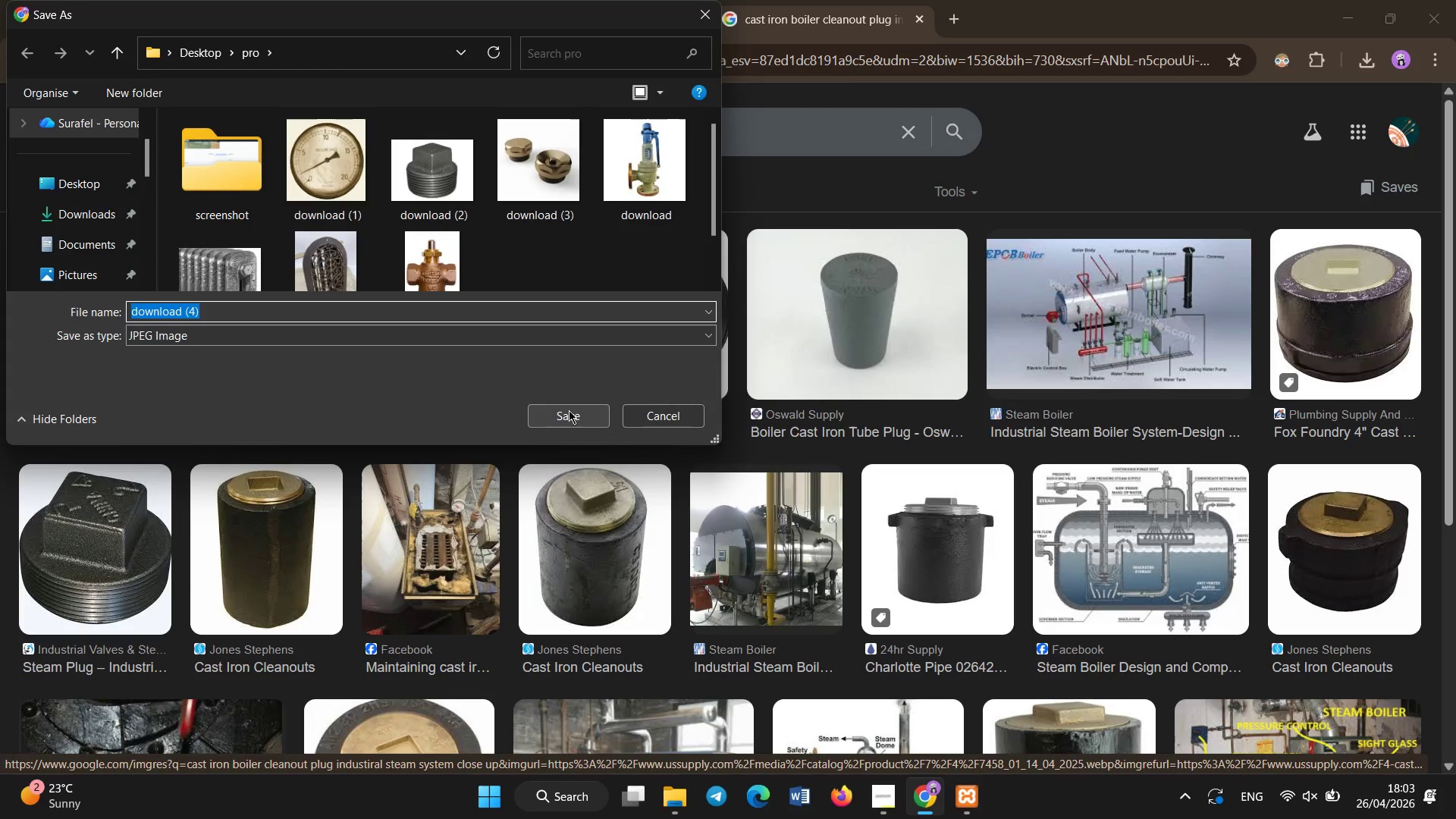 
left_click([569, 410])
 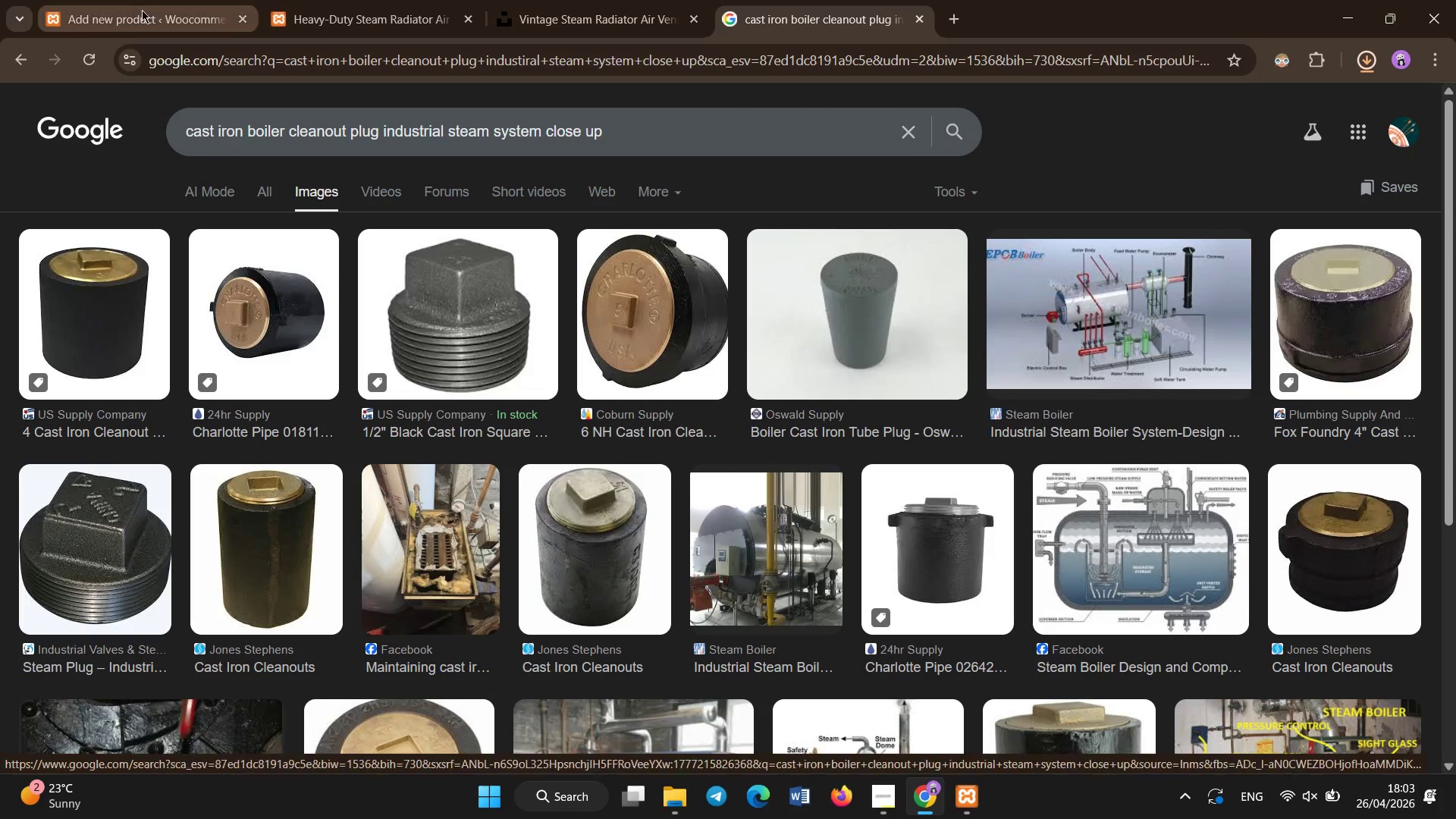 
left_click([132, 0])
 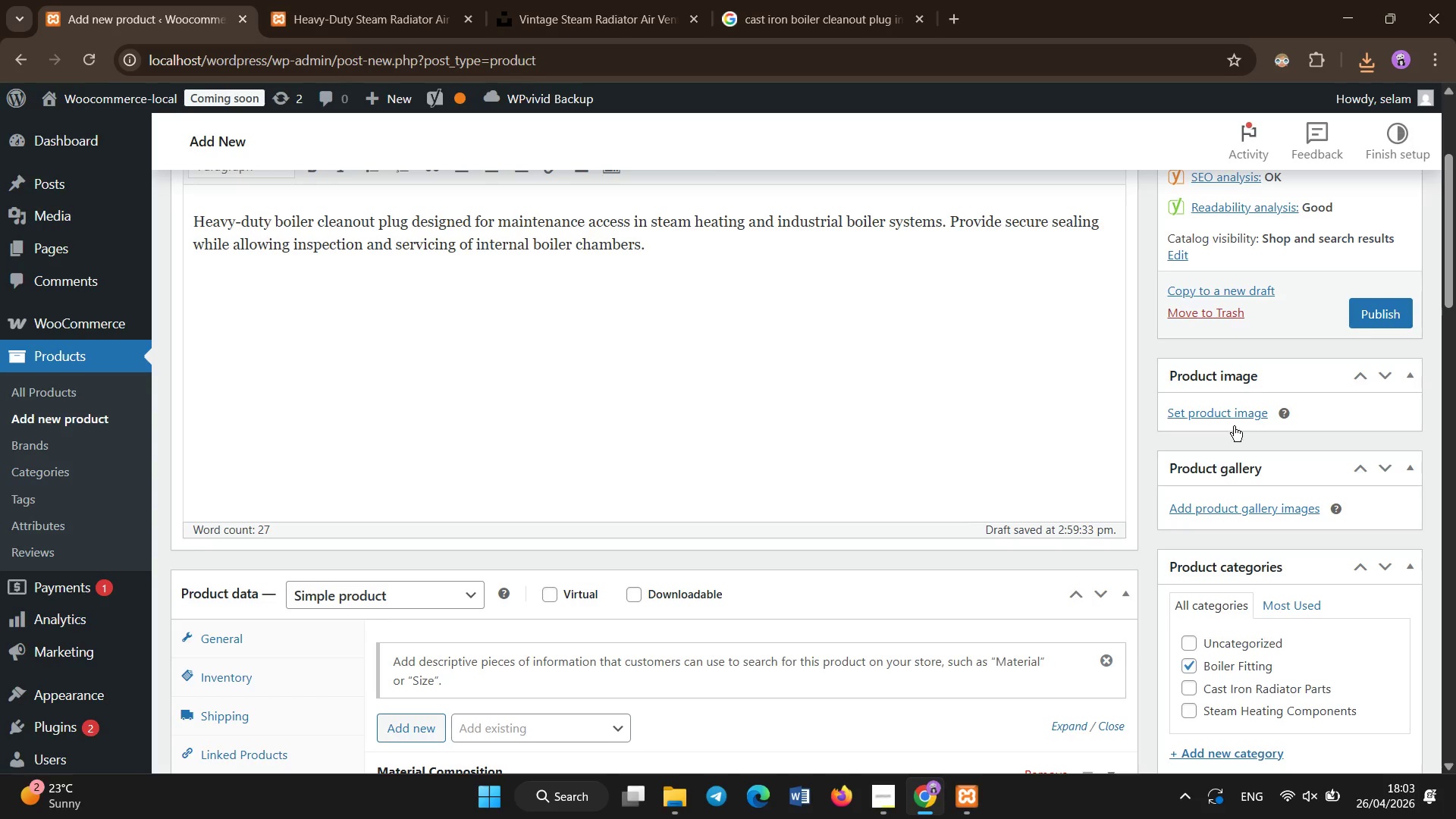 
left_click([1219, 410])
 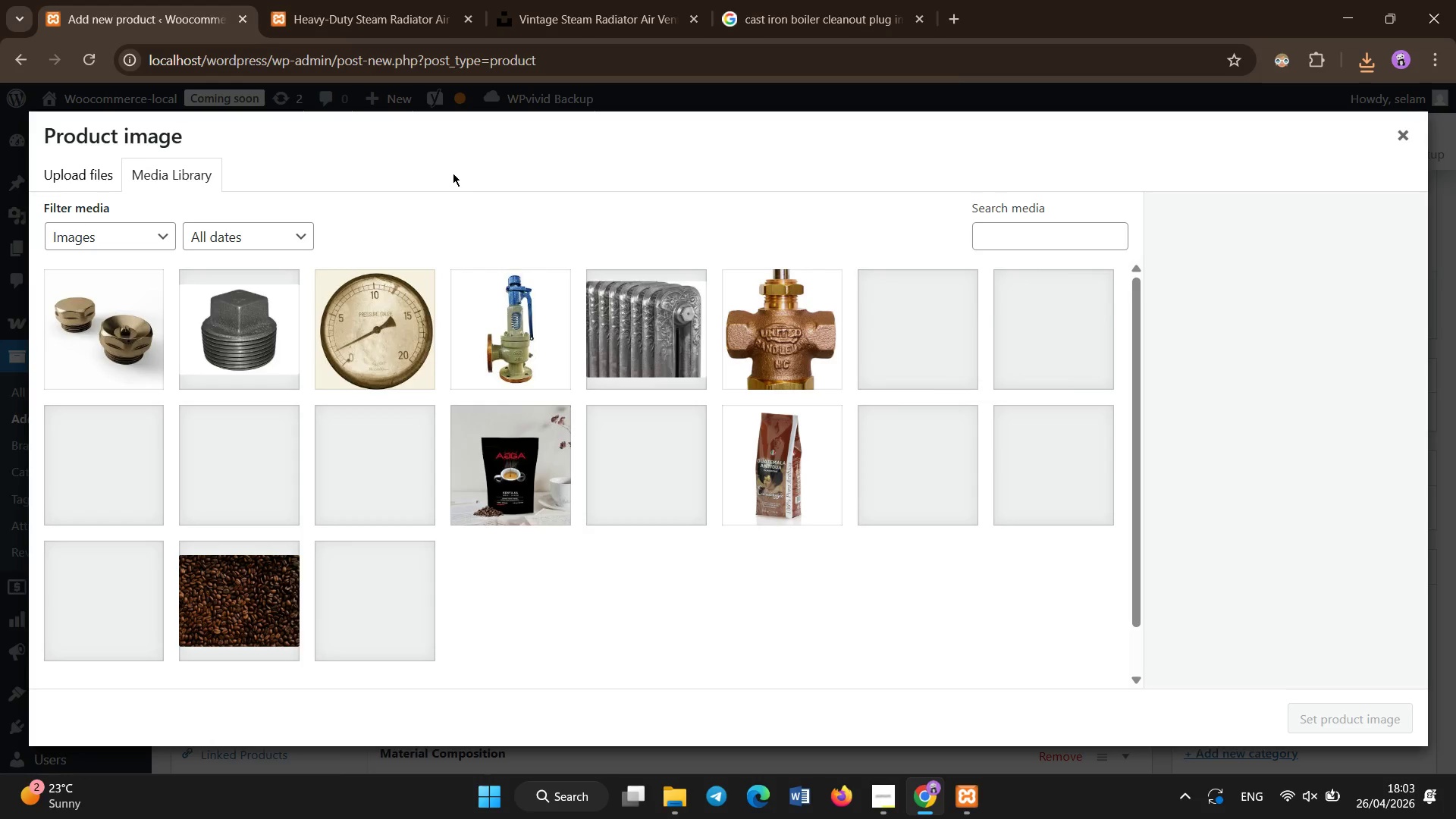 
left_click([65, 174])
 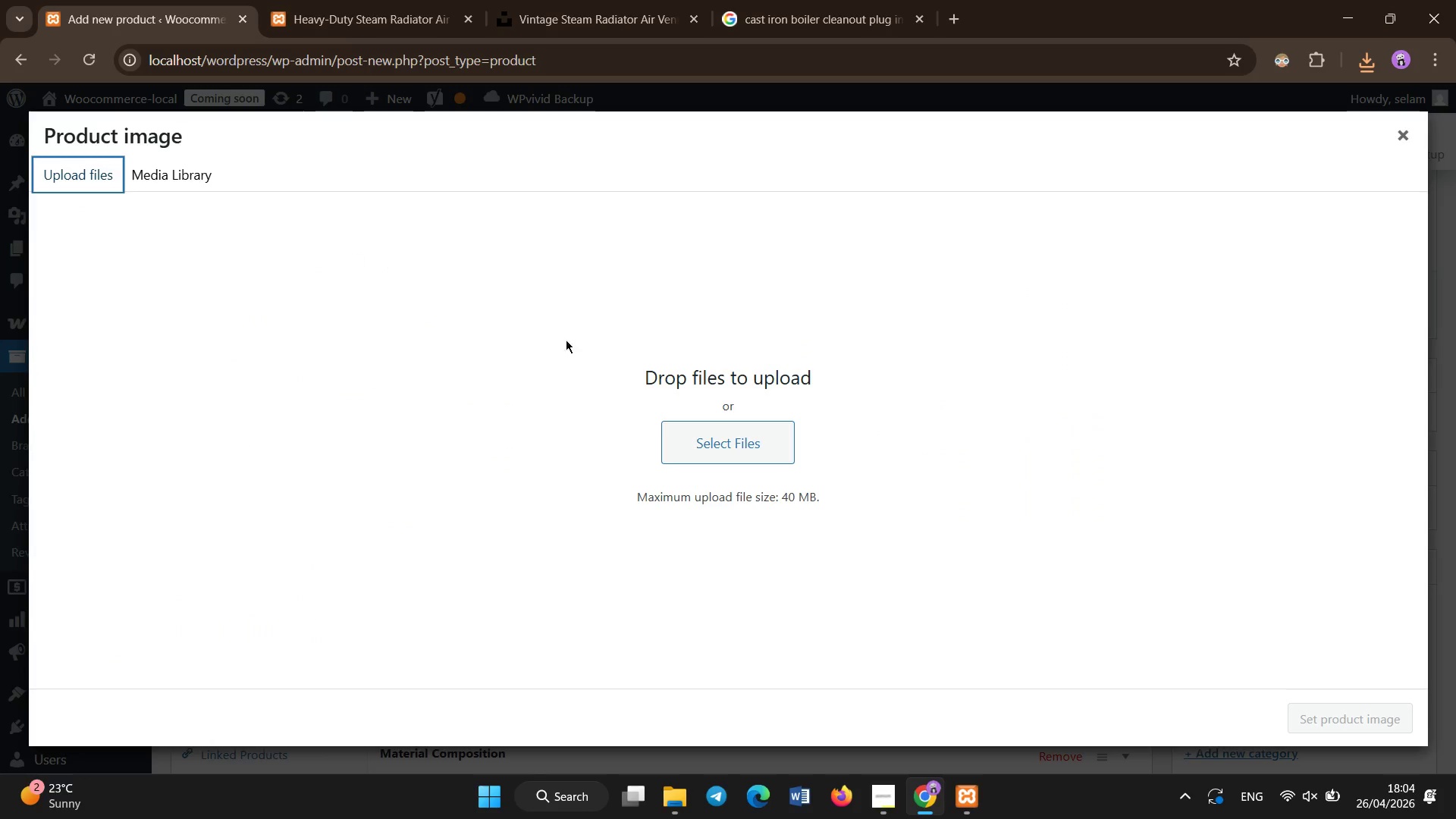 
left_click([716, 447])
 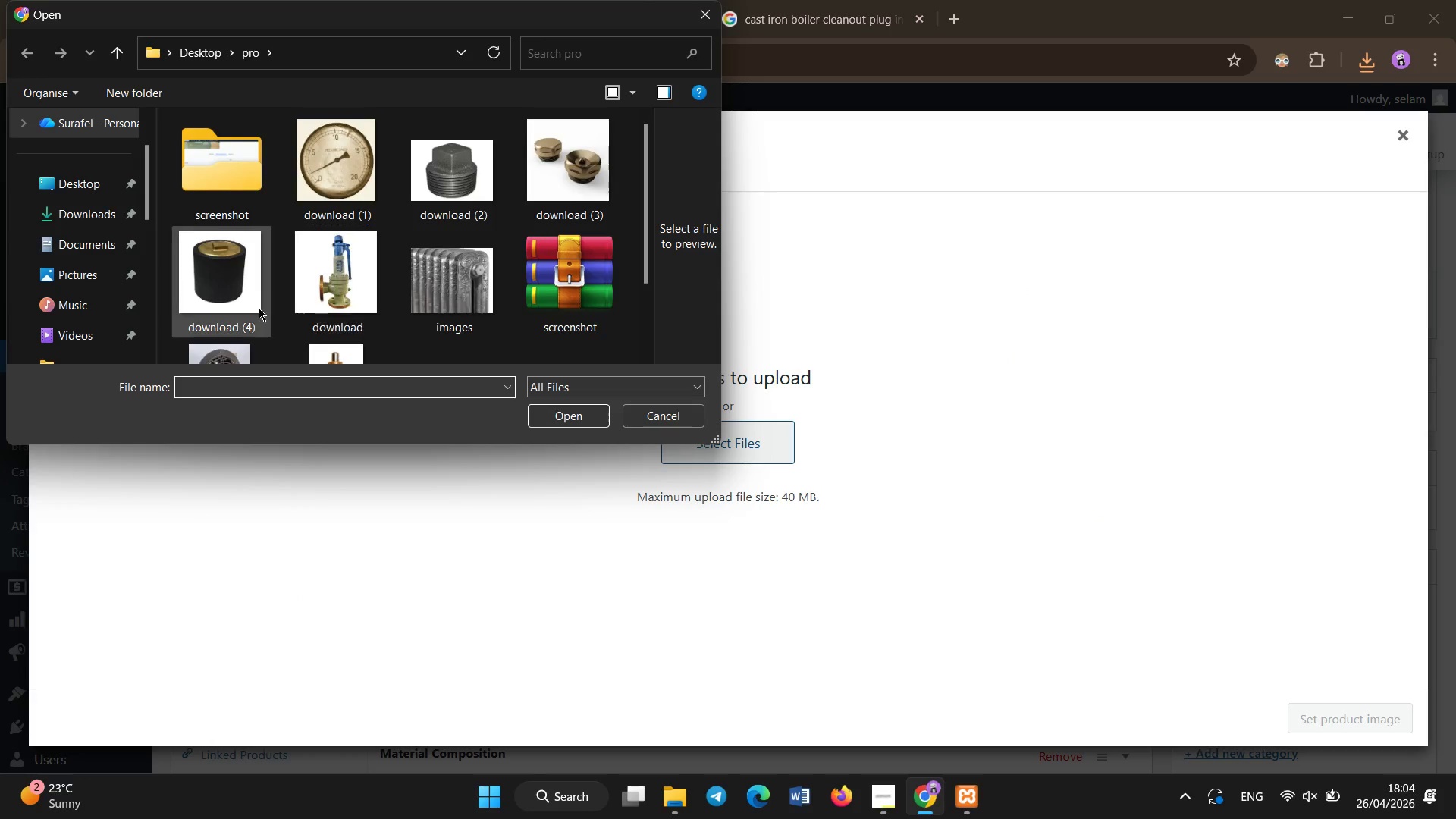 
double_click([244, 281])
 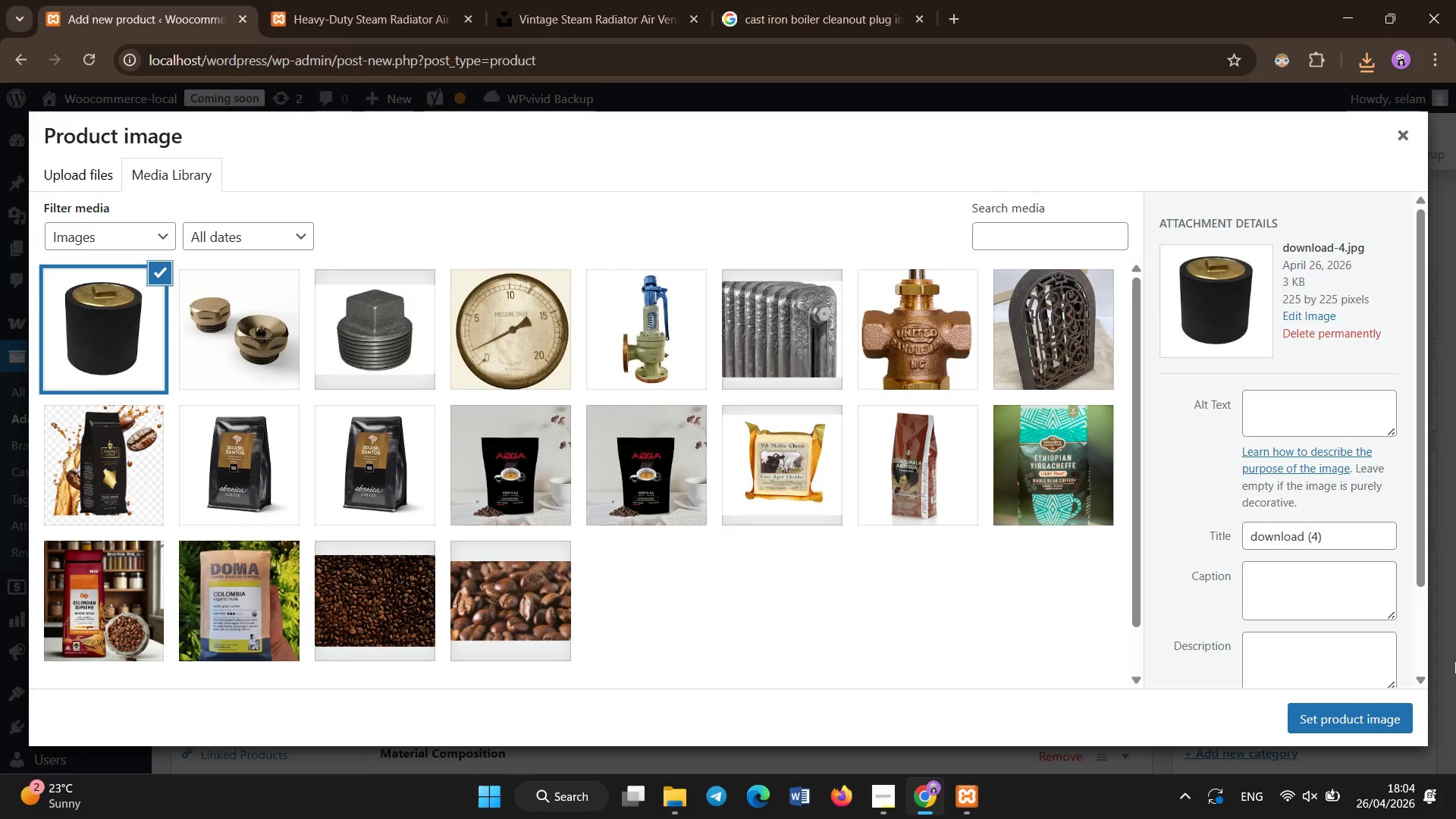 
left_click([1360, 410])
 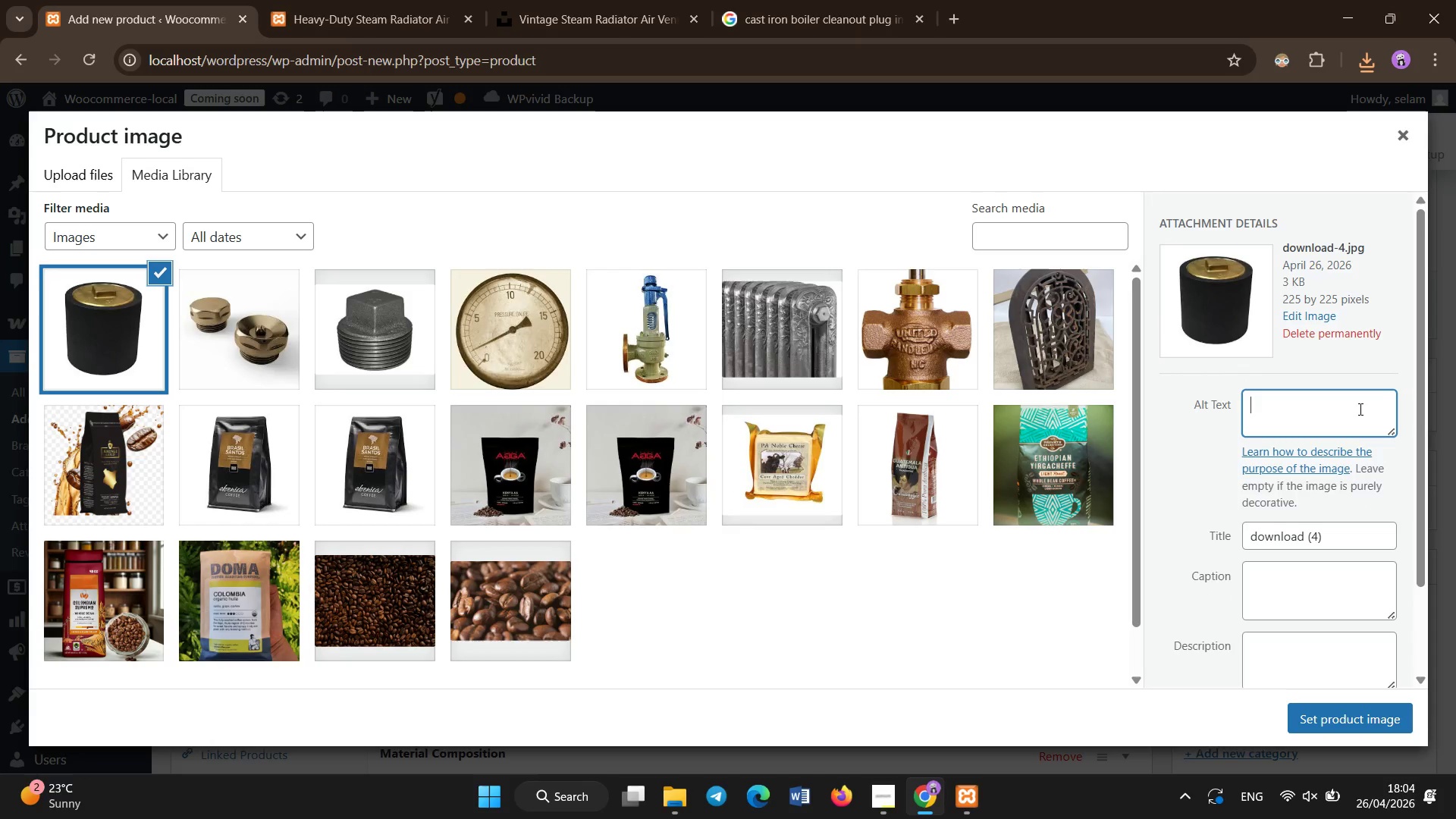 
key(Control+ControlLeft)
 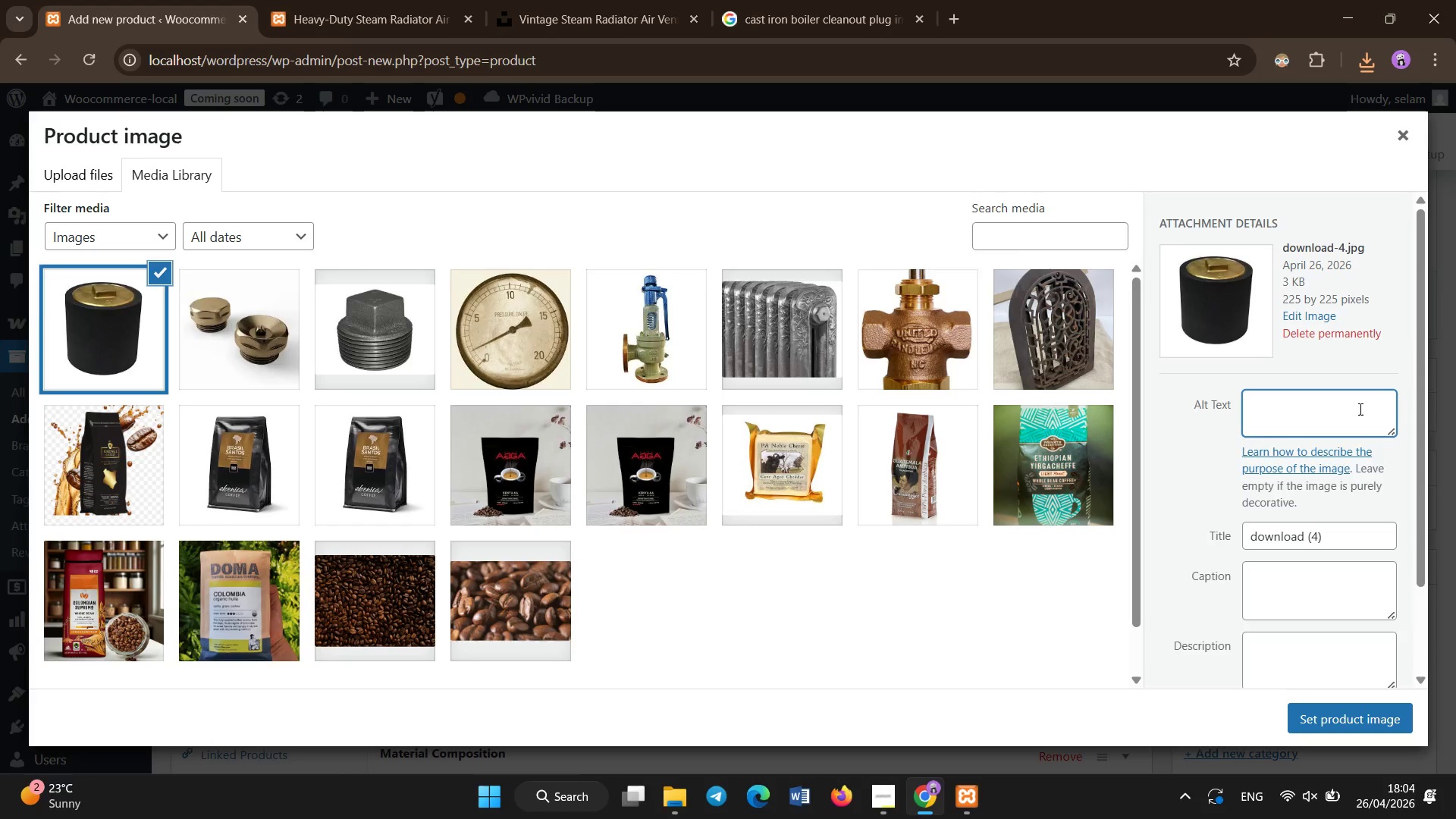 
key(Control+V)
 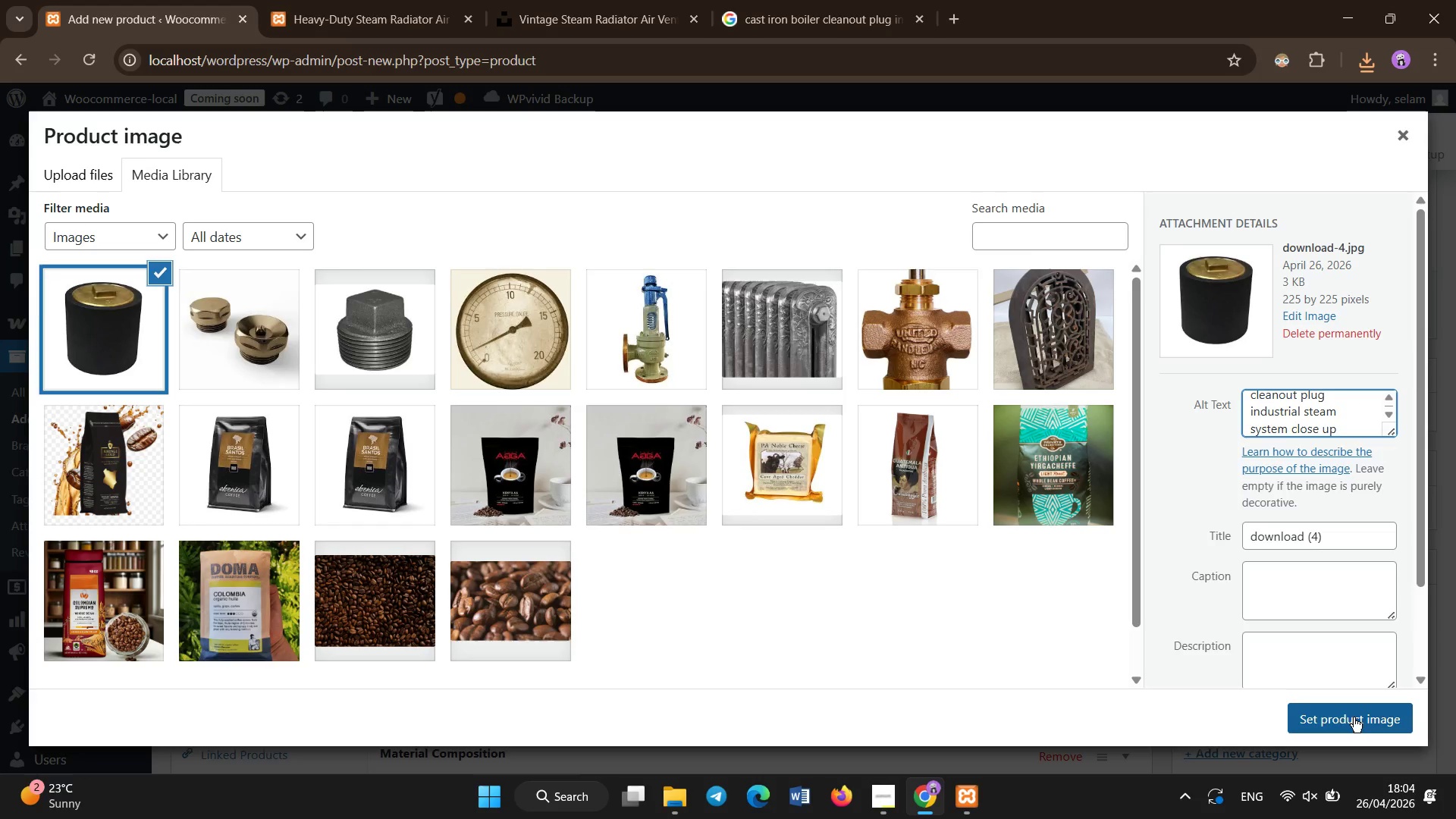 
left_click([1354, 719])
 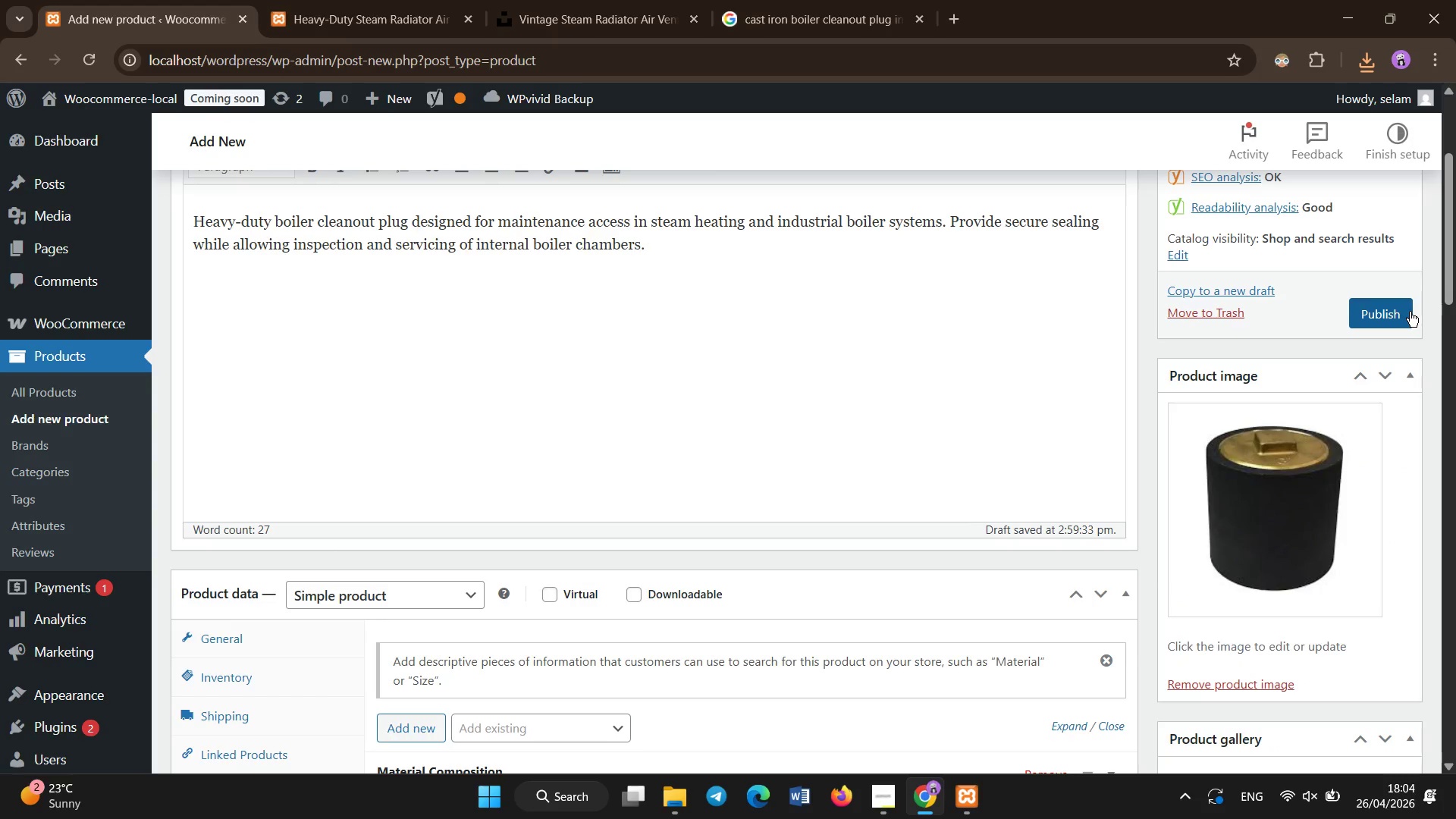 
left_click([1410, 312])
 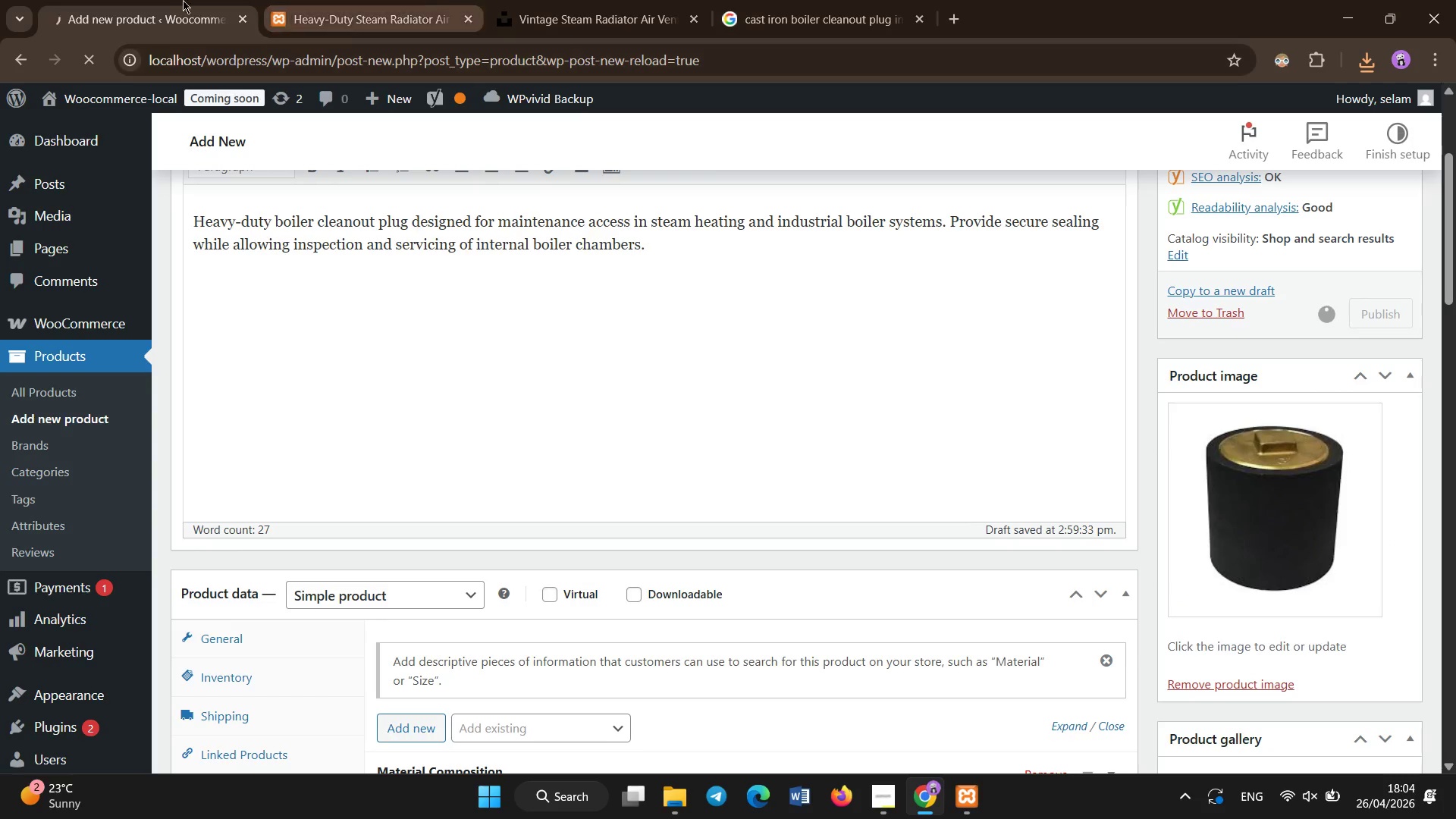 
left_click([348, 0])
 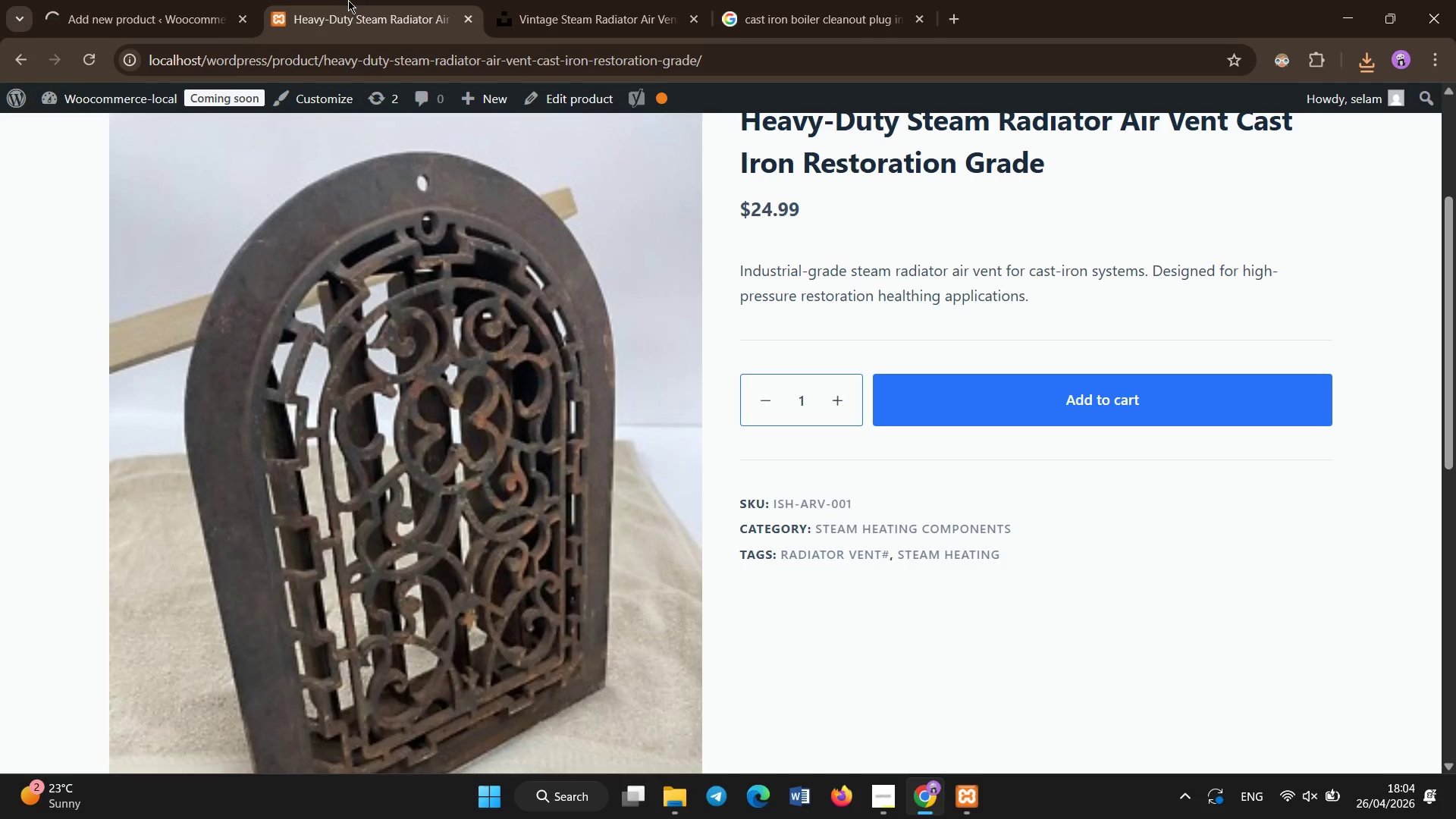 
hold_key(key=ControlLeft, duration=0.86)
 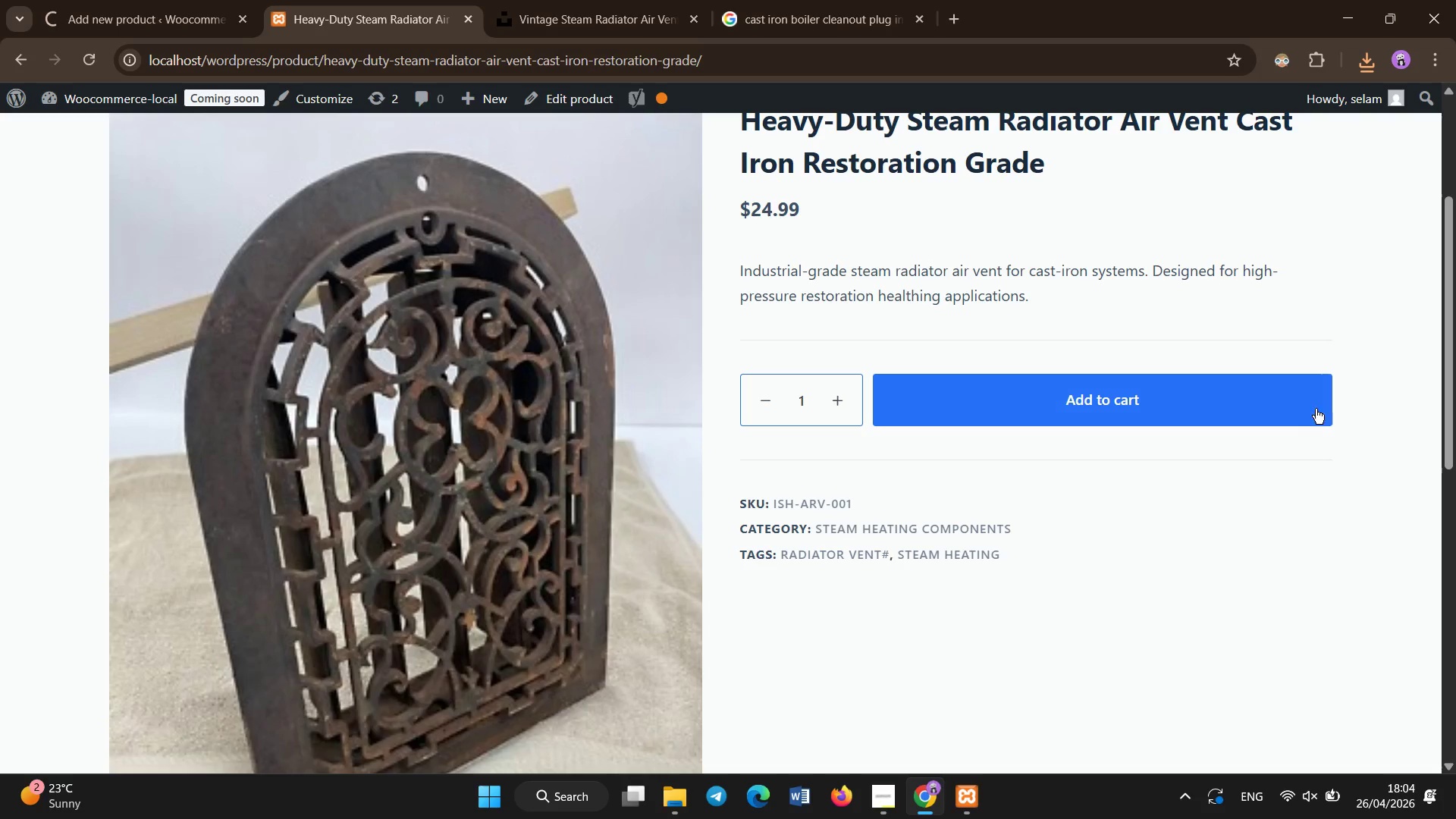 
hold_key(key=ShiftLeft, duration=0.64)
 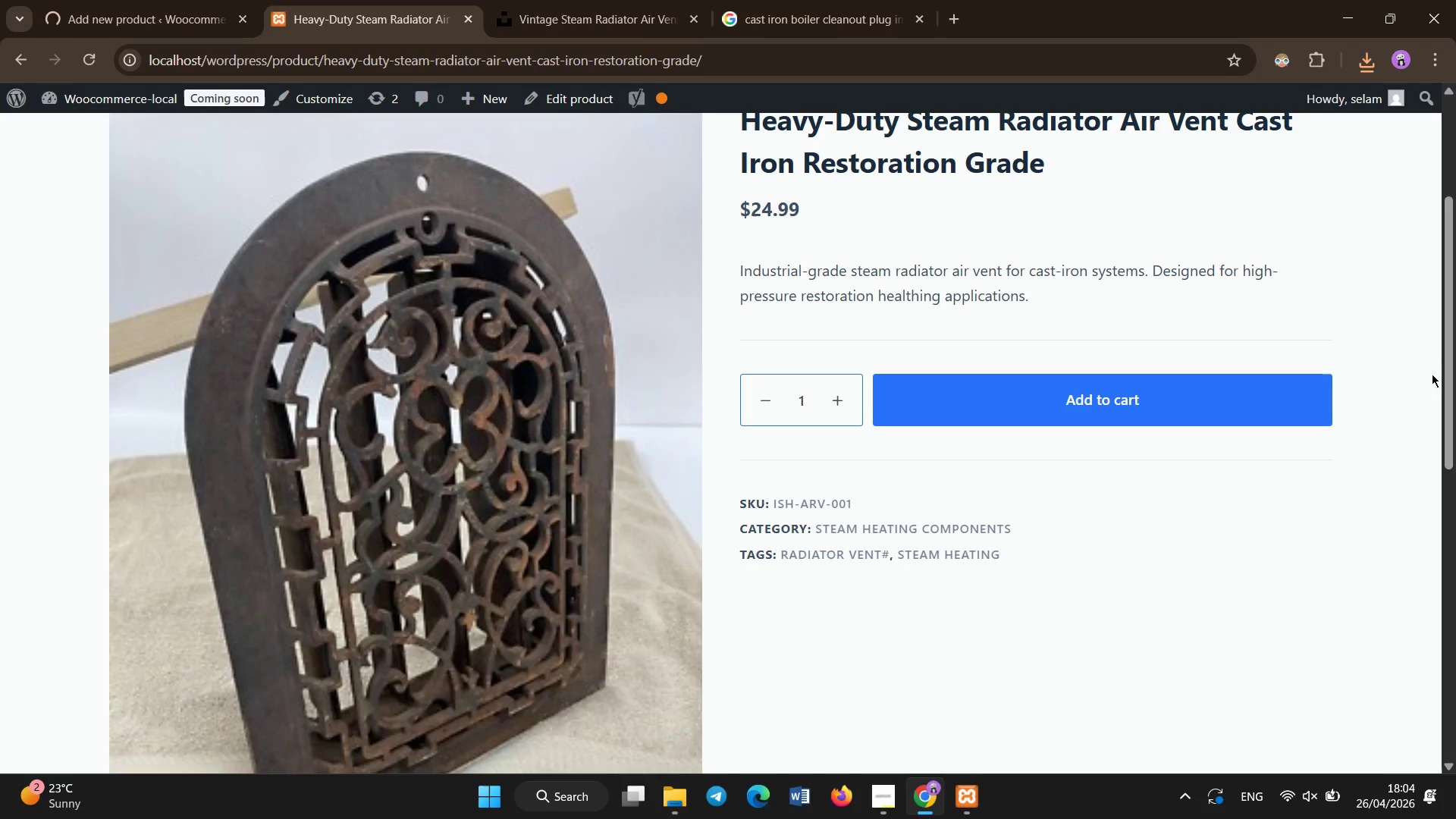 
left_click_drag(start_coordinate=[1453, 362], to_coordinate=[1407, 11])
 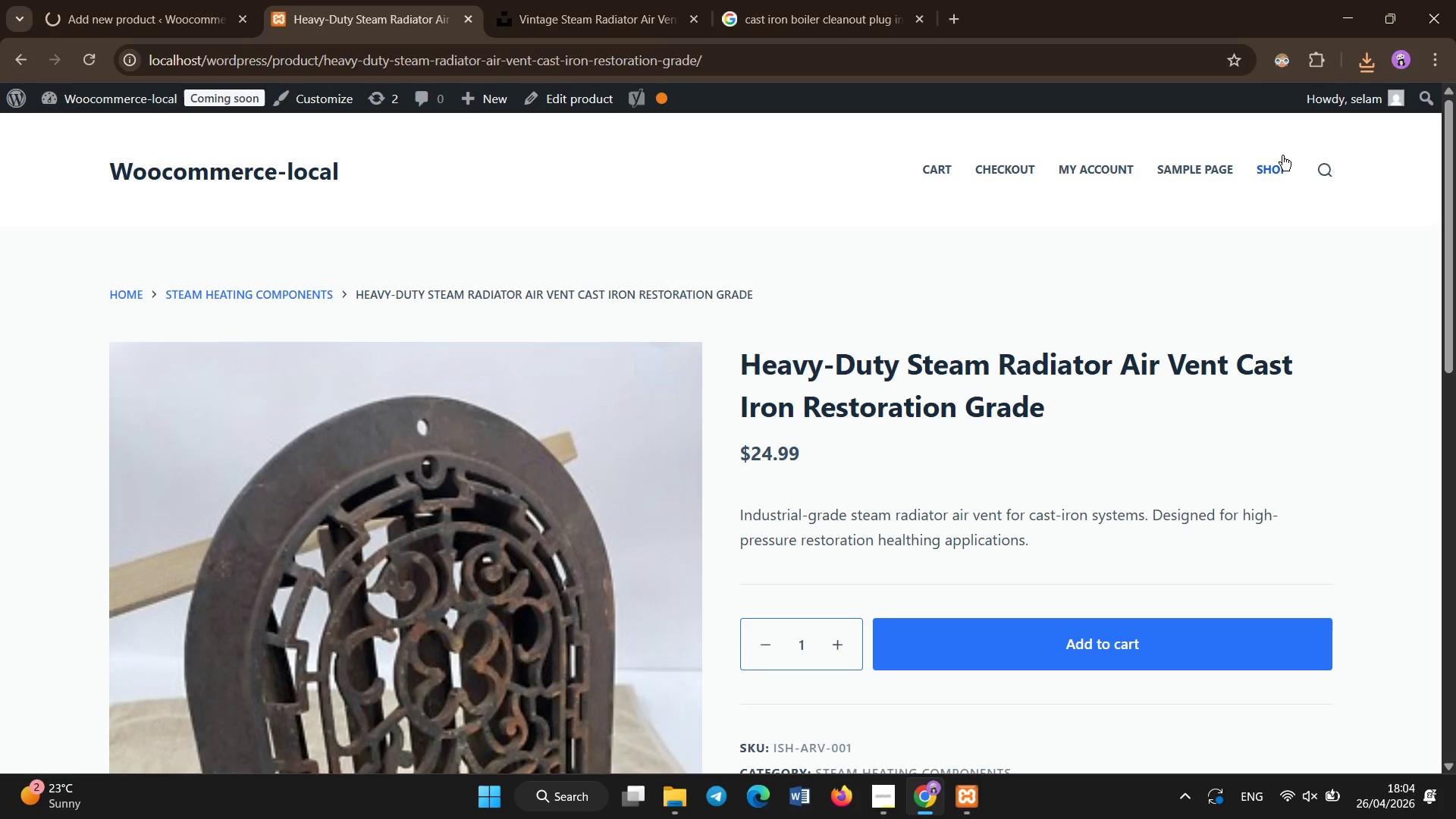 
left_click([1284, 161])
 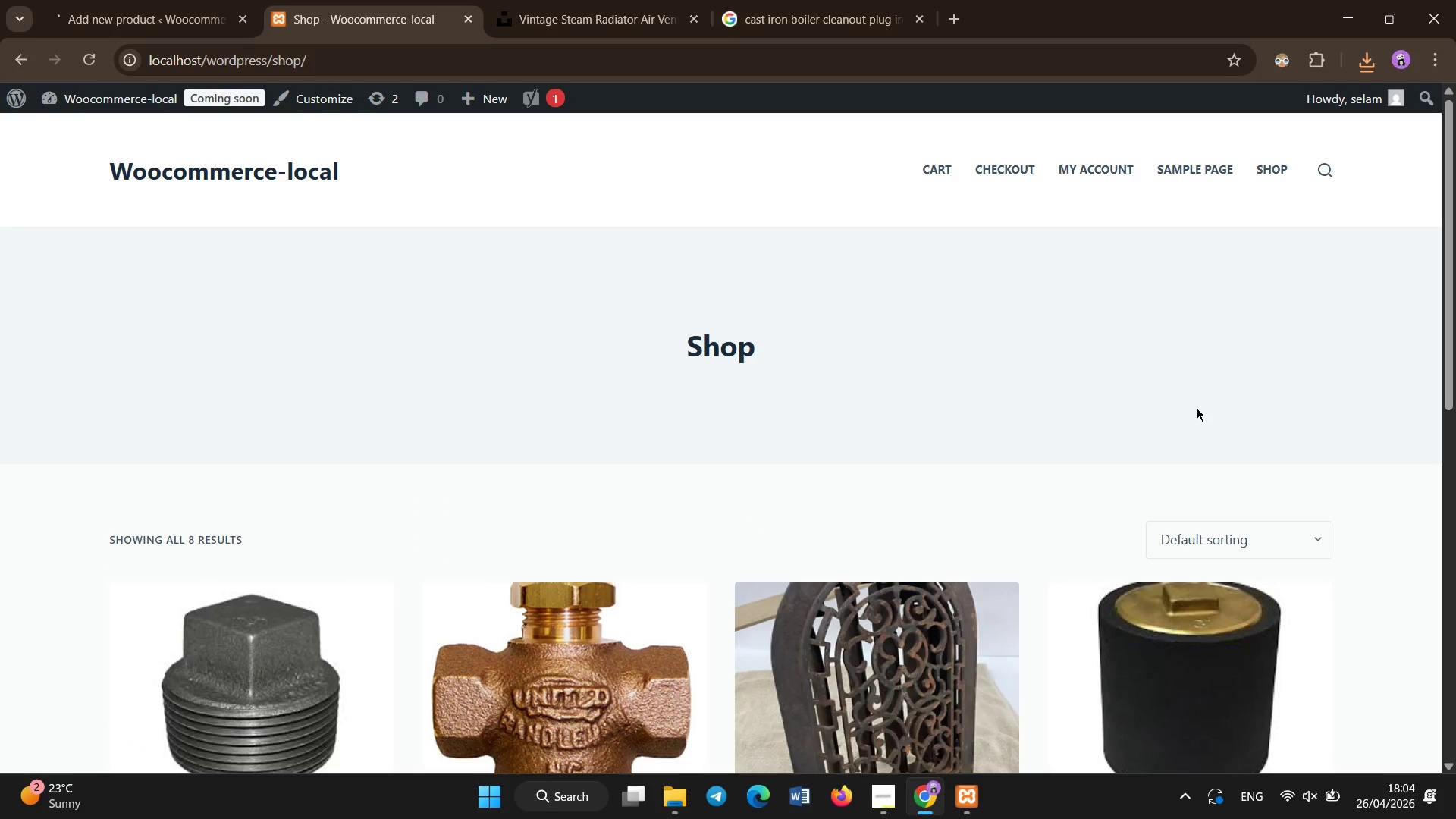 
wait(16.26)
 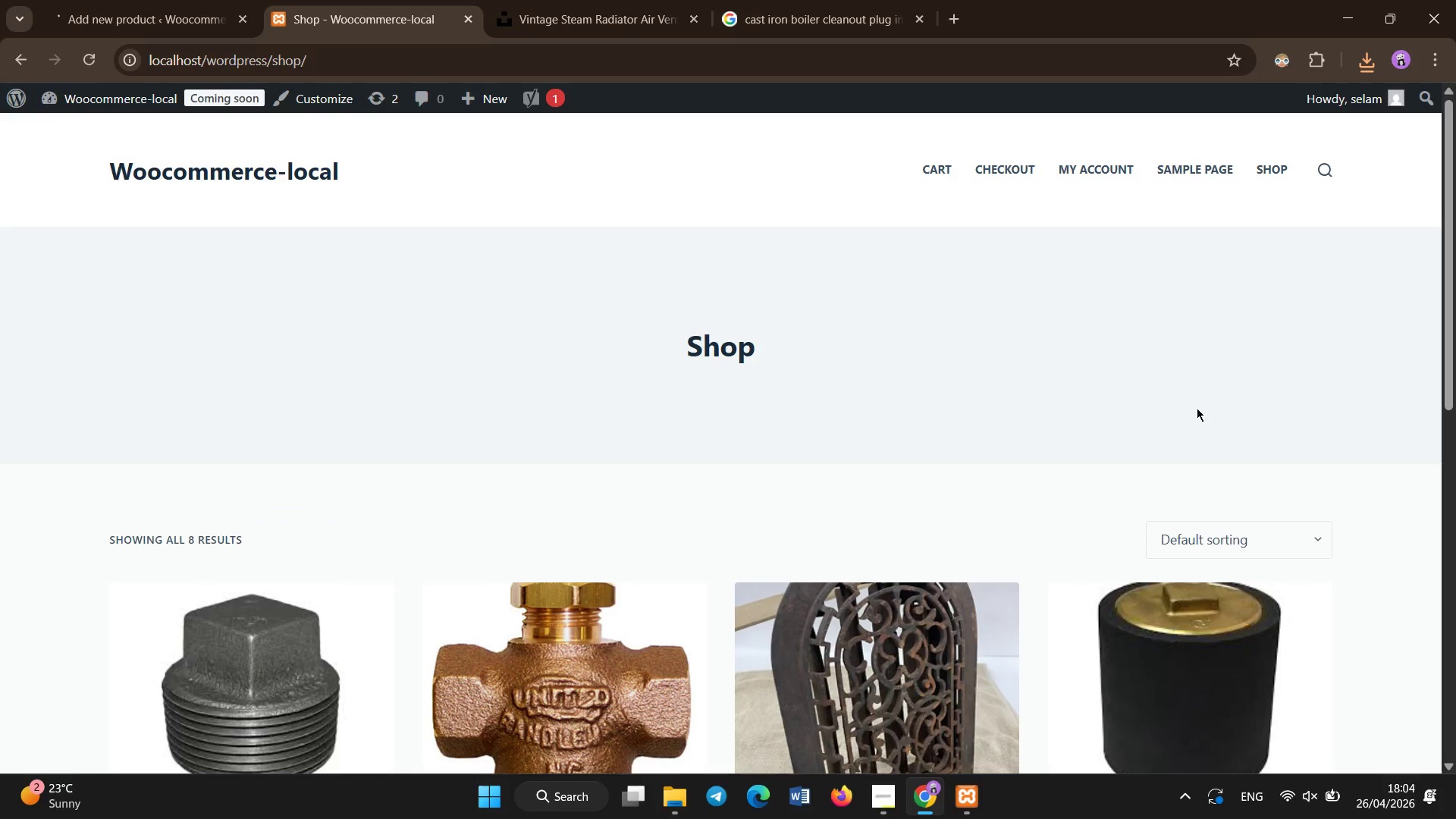 
scroll: coordinate [1151, 374], scroll_direction: down, amount: 3.0
 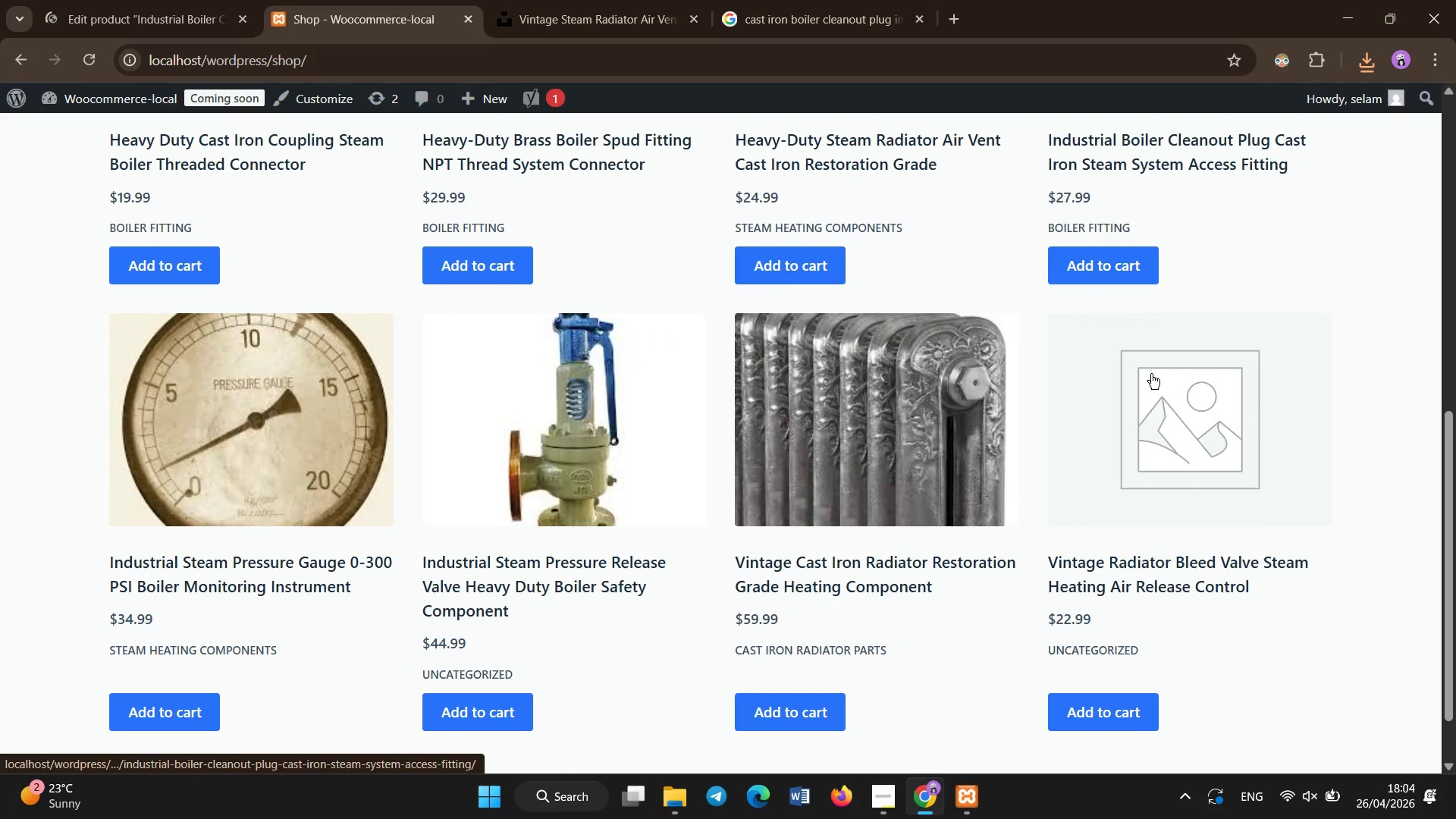 
scroll: coordinate [1046, 378], scroll_direction: up, amount: 2.0
 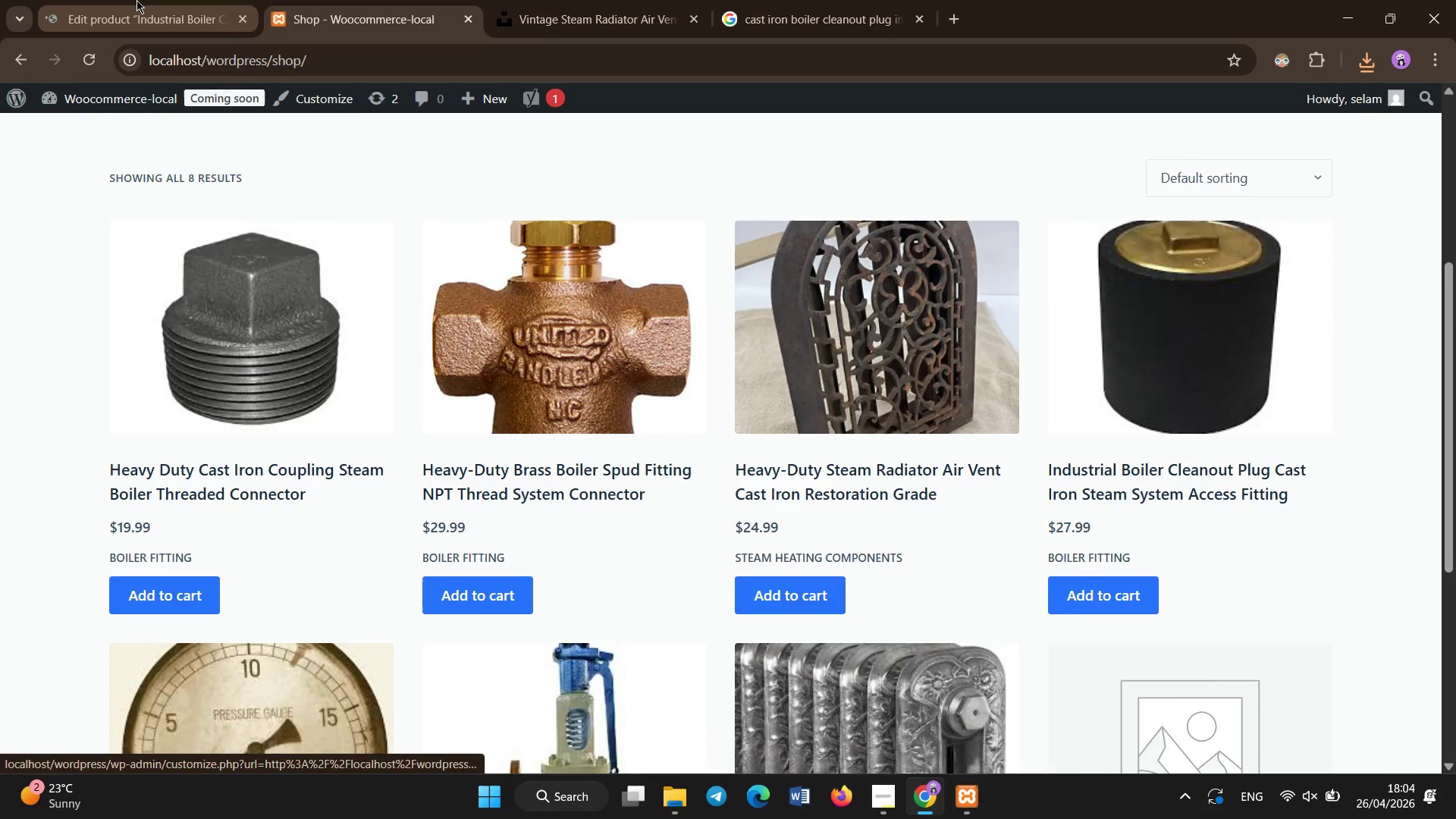 
left_click([136, 0])
 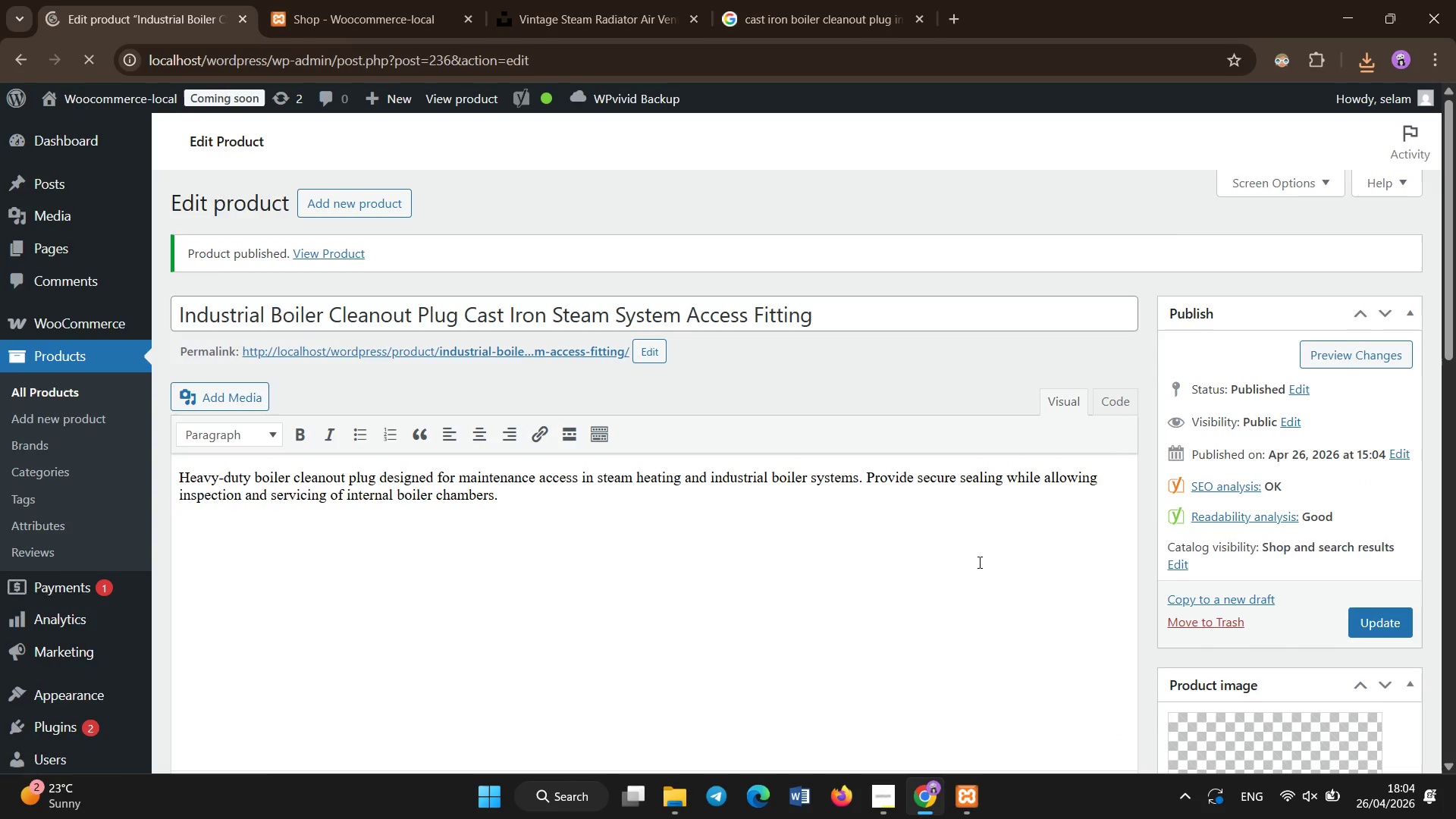 
scroll: coordinate [1193, 541], scroll_direction: down, amount: 5.0
 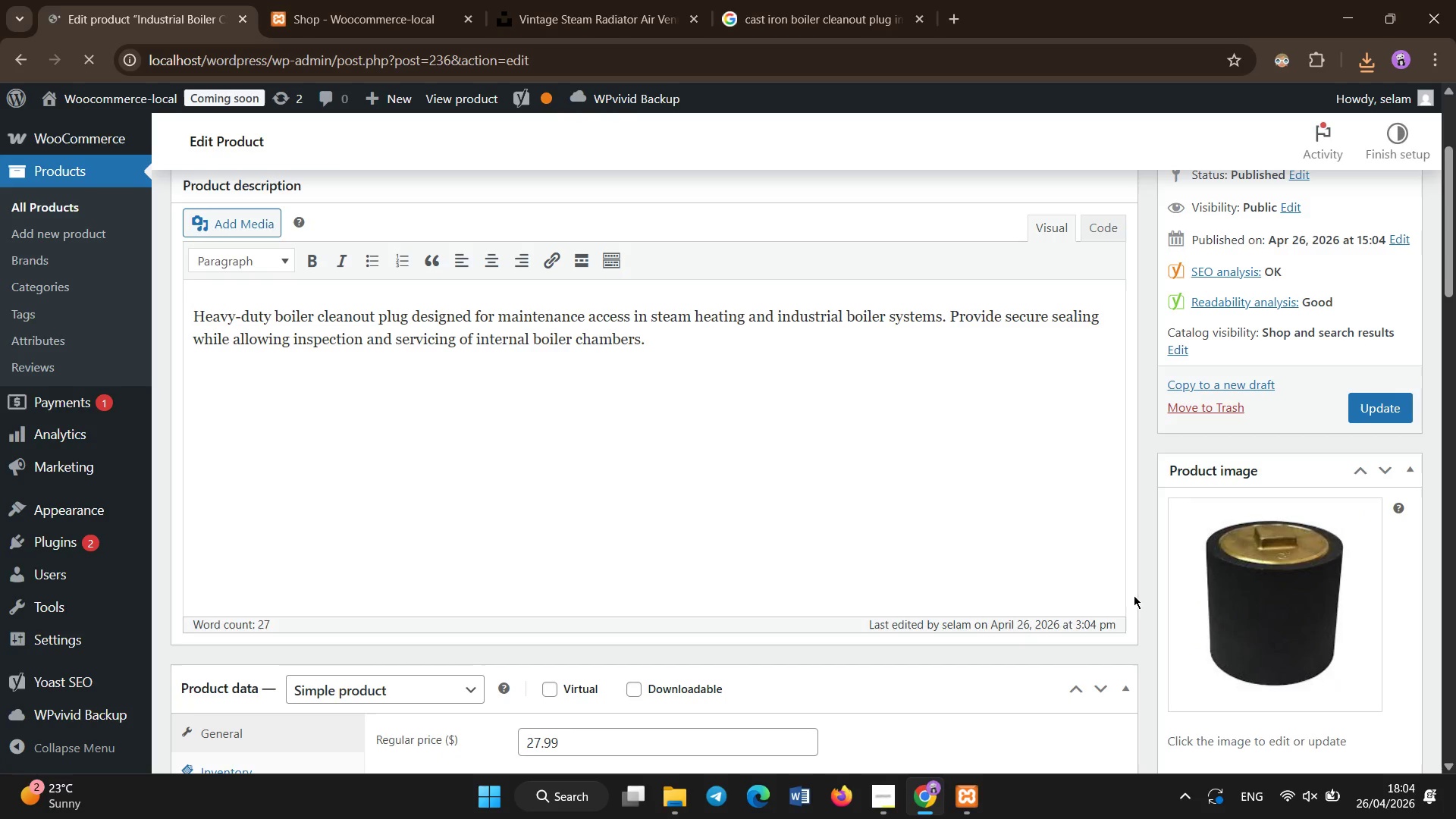 
left_click([331, 0])
 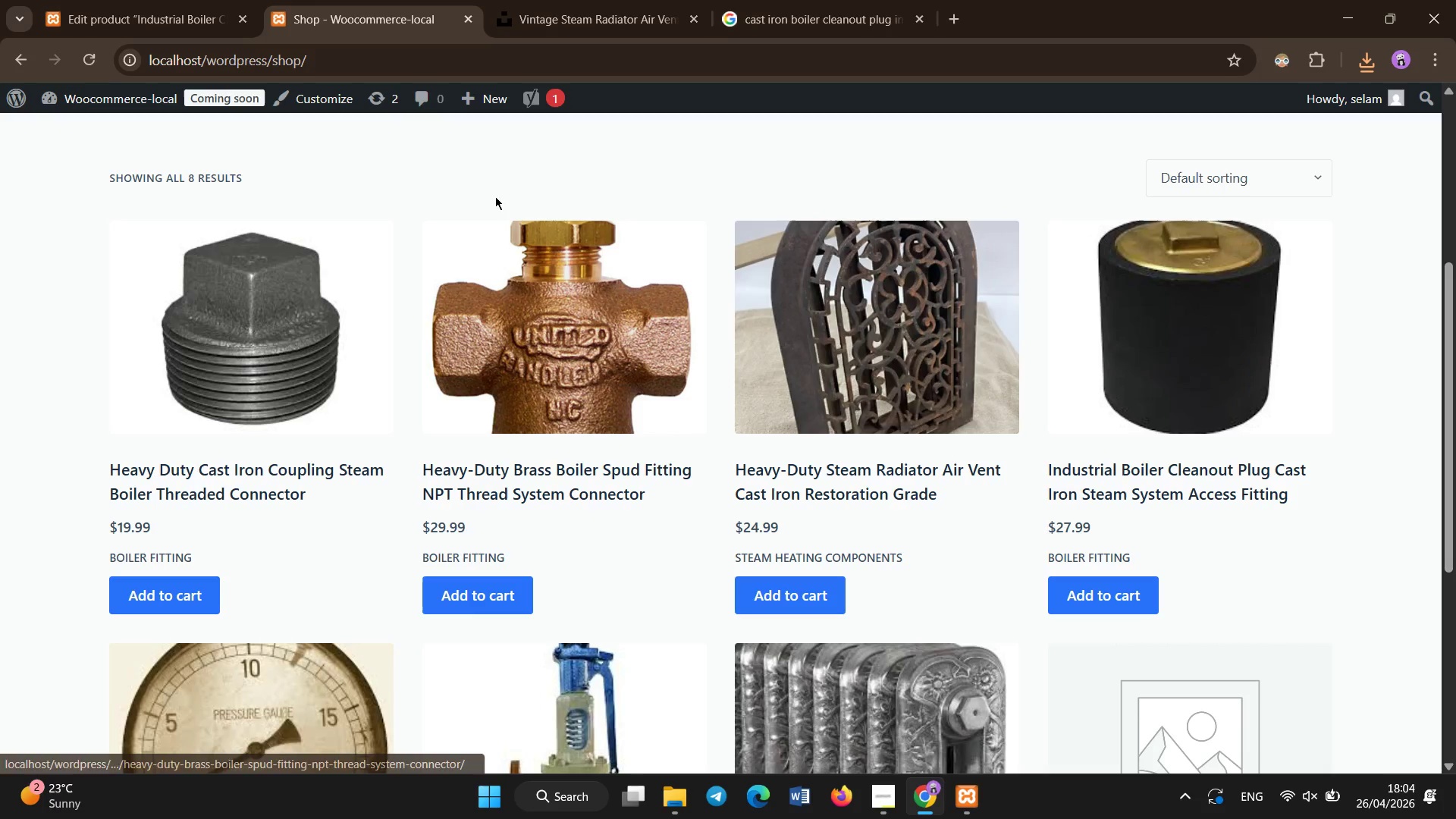 
left_click([484, 132])
 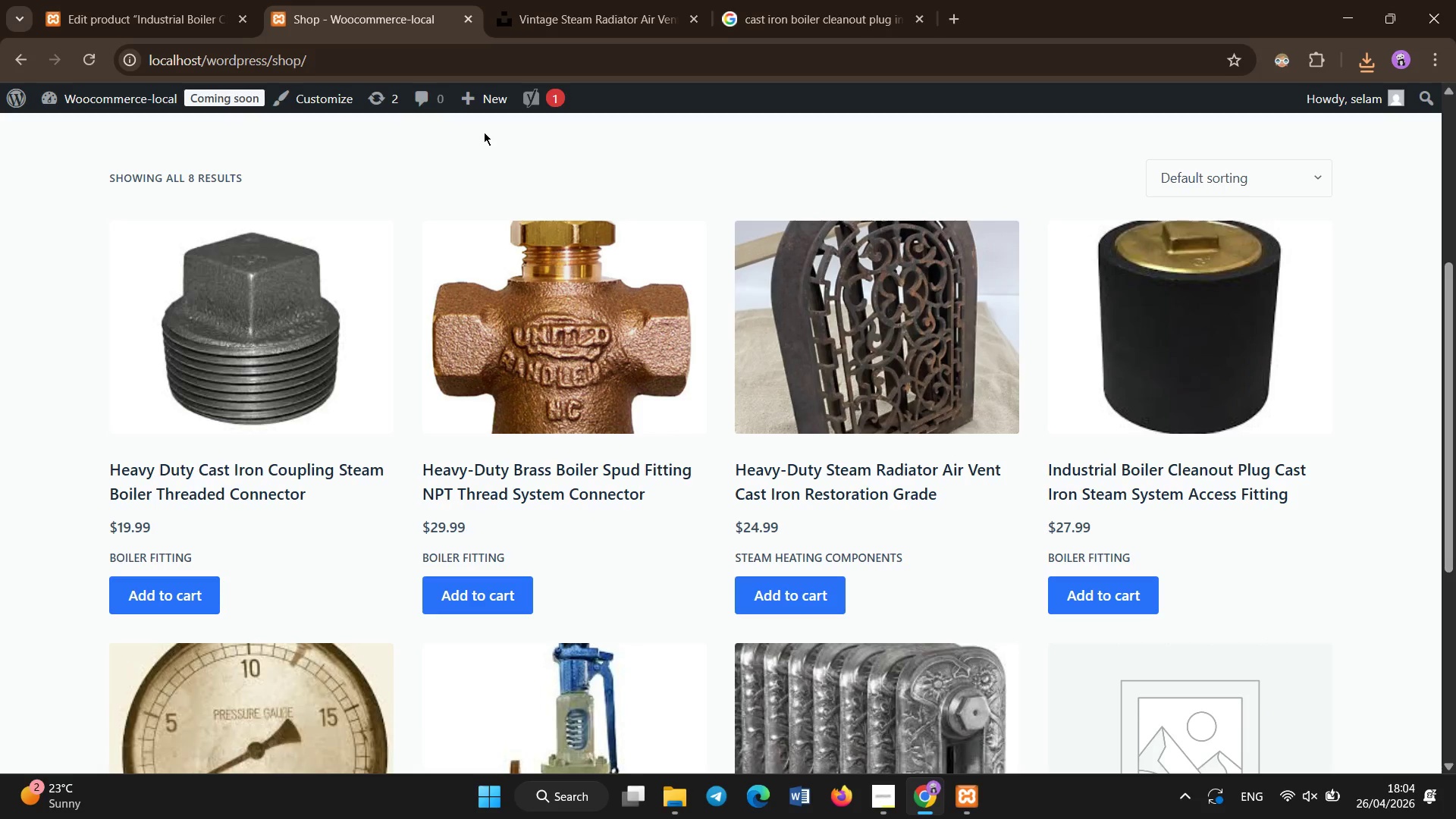 
key(Control+Shift+R)
 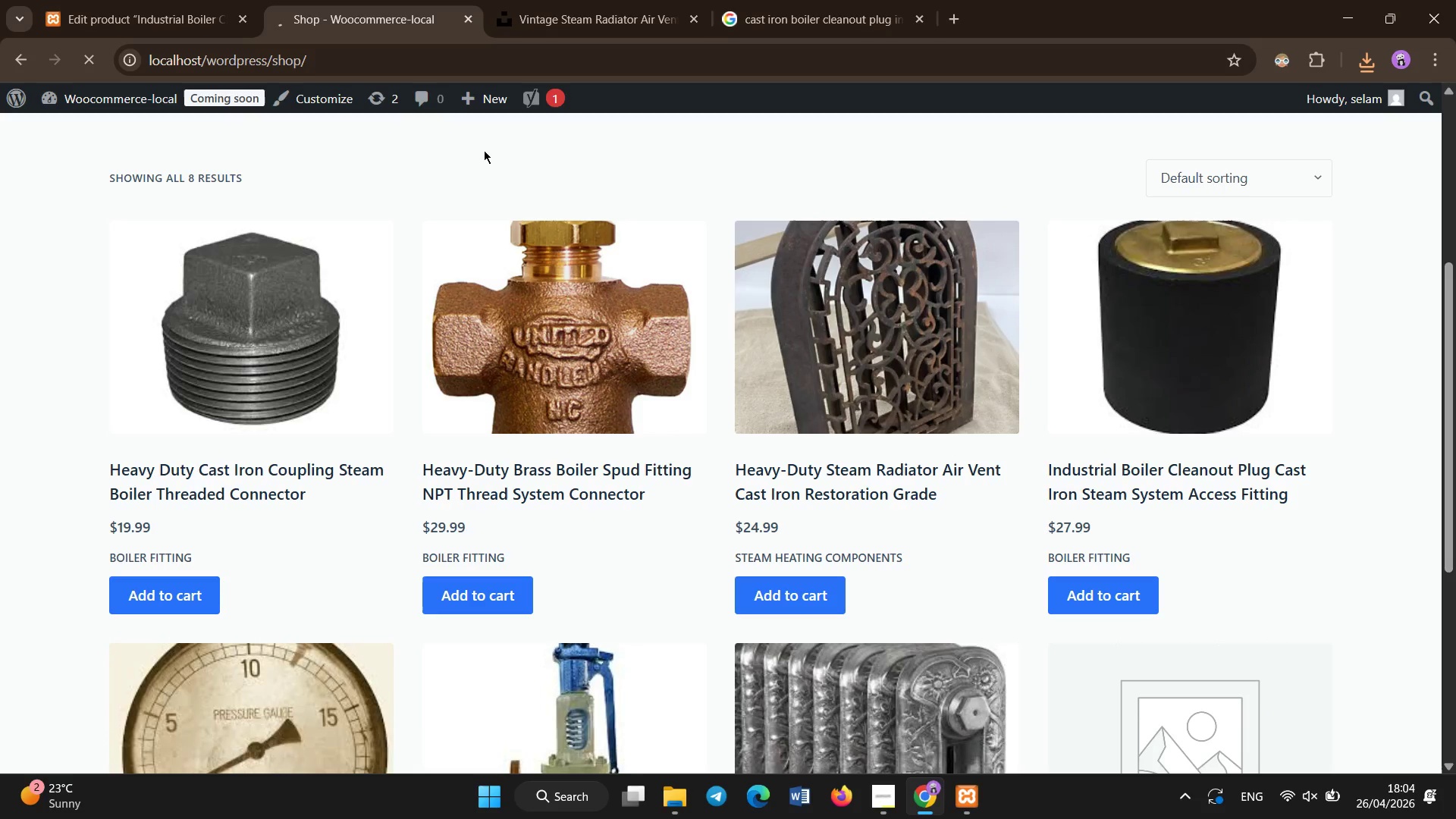 
scroll: coordinate [484, 150], scroll_direction: down, amount: 4.0
 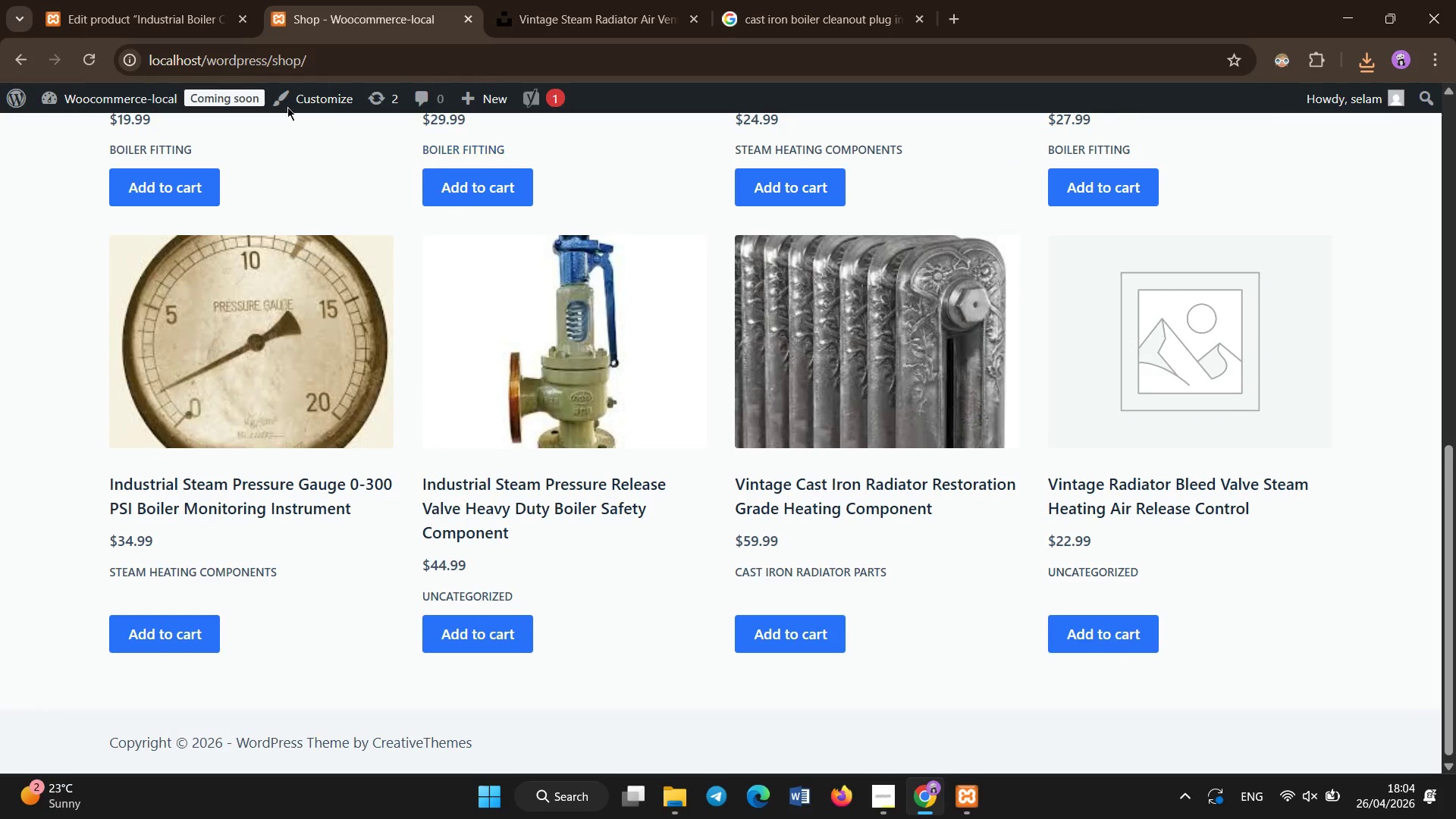 
left_click([175, 0])
 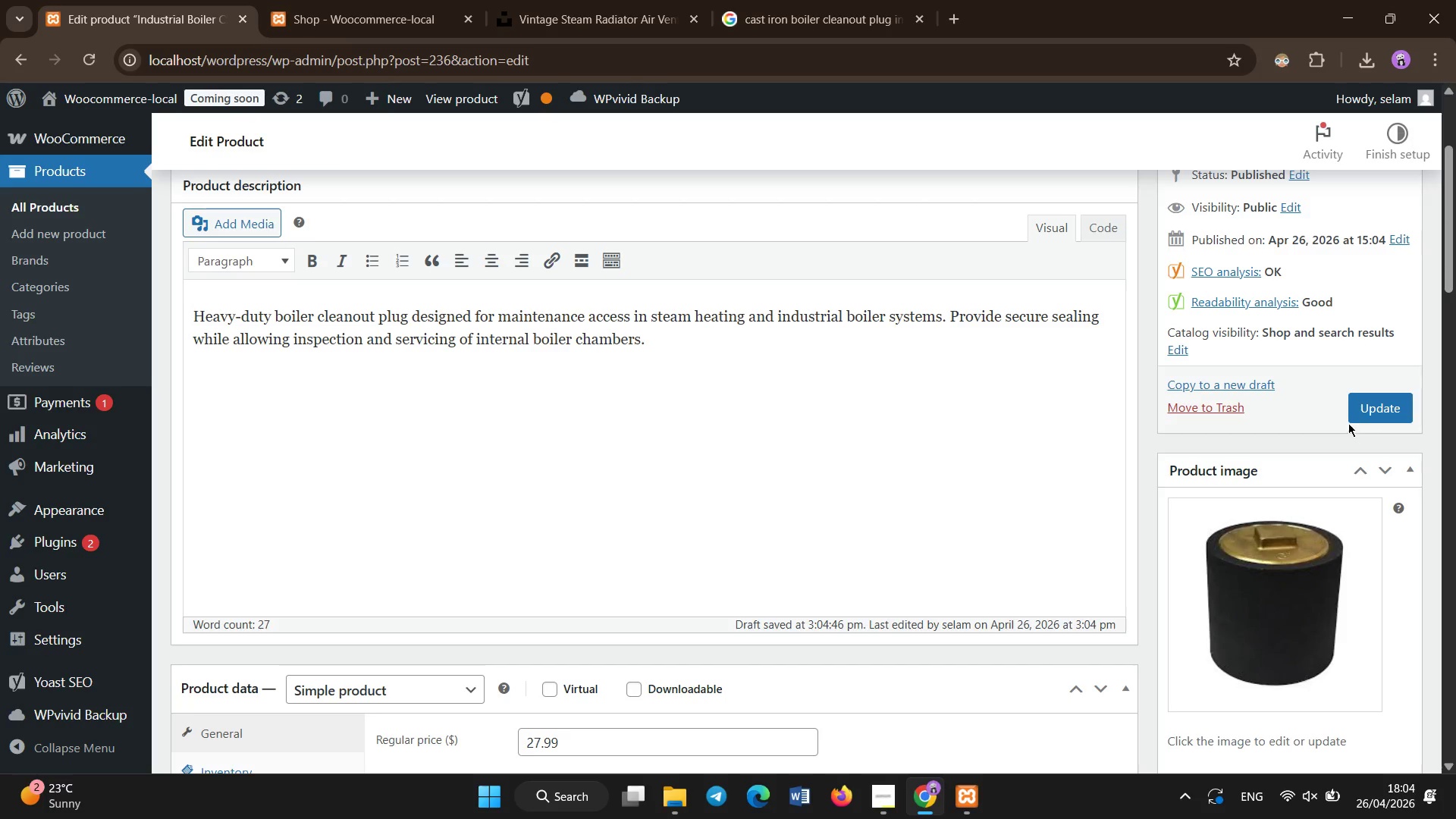 
left_click([1348, 419])
 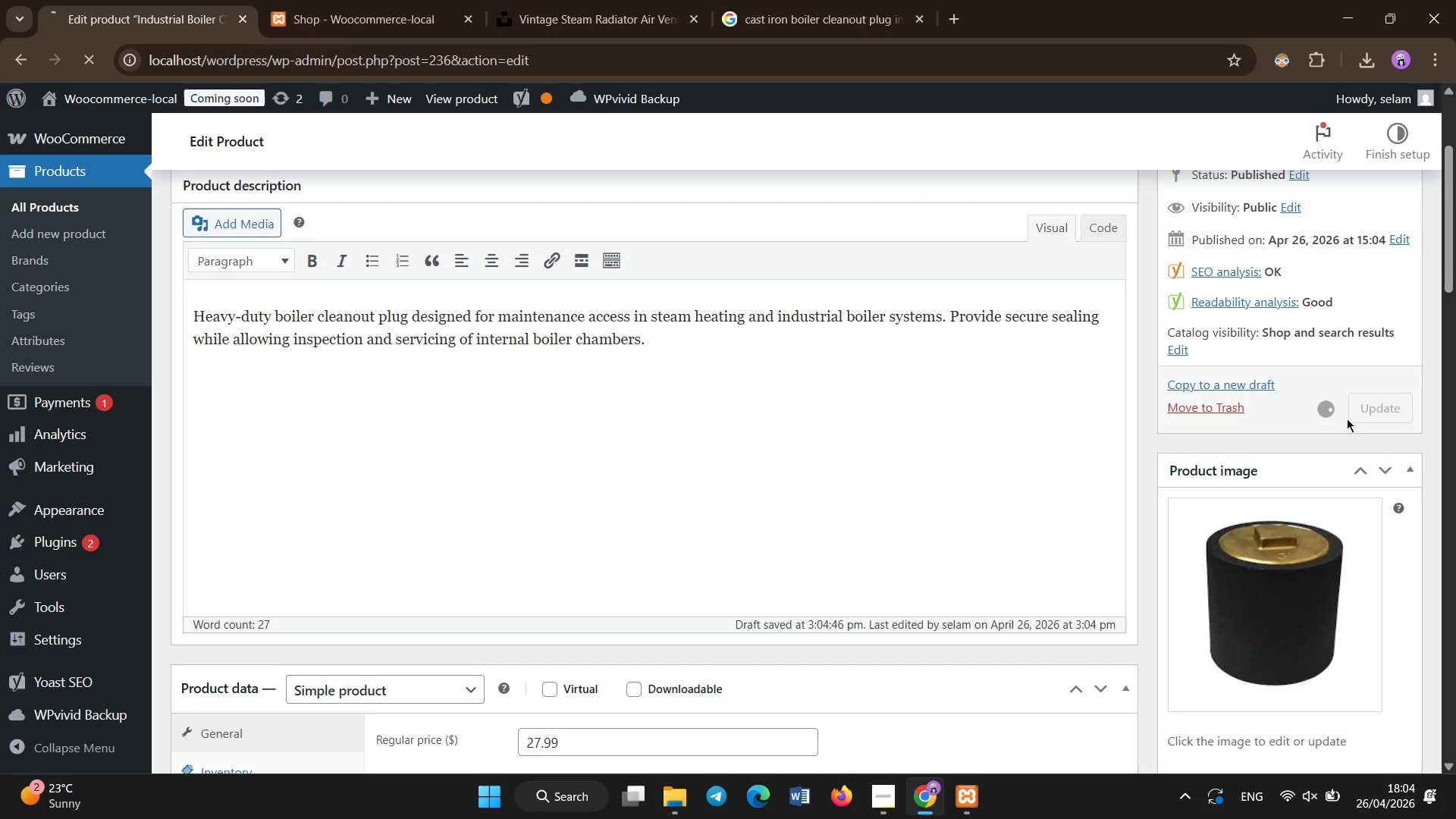 
key(Control+IntlYen)
 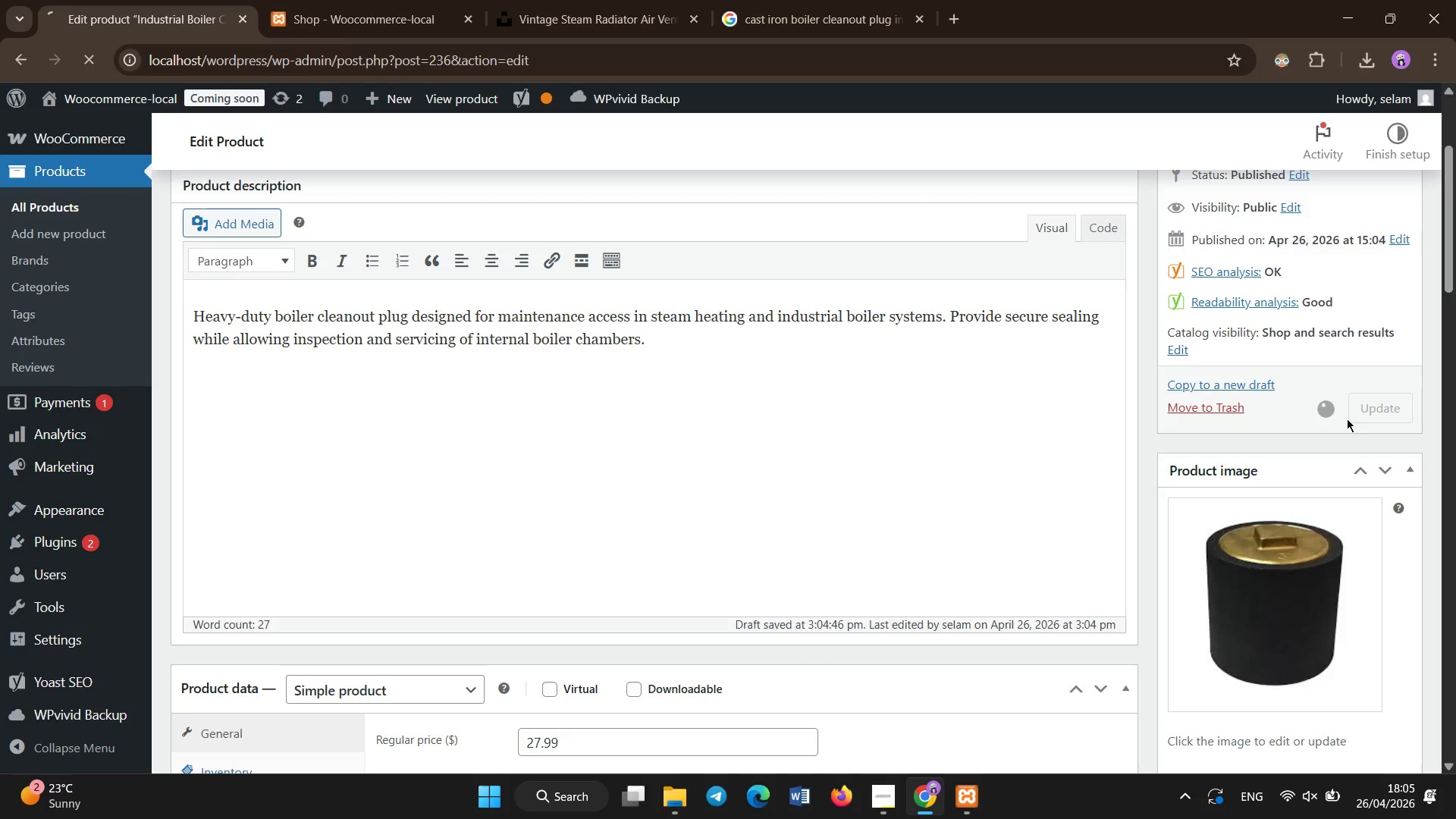 
key(Control+IntlYen)
 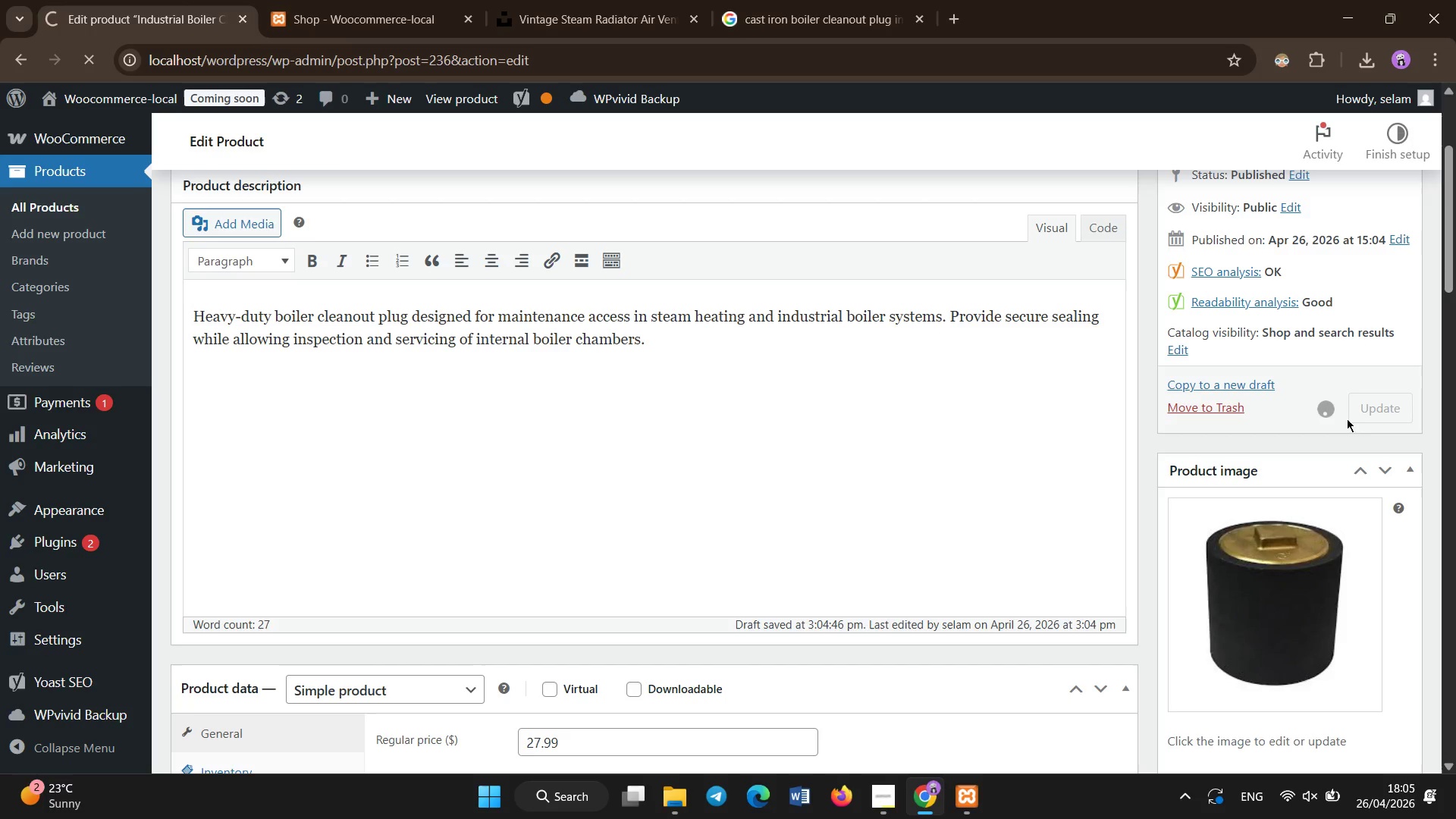 
hold_key(key=ControlLeft, duration=0.52)
 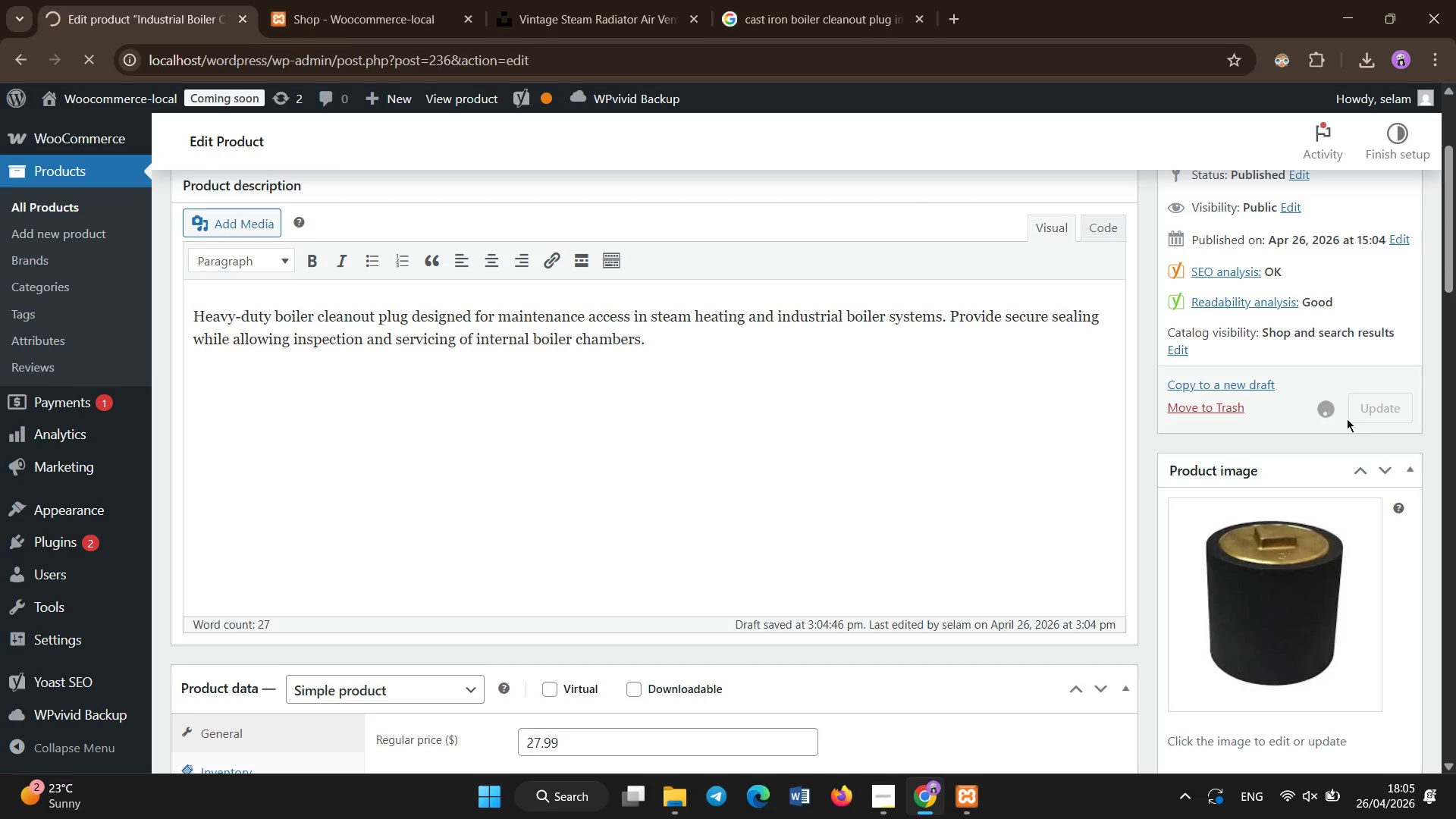 
key(IntlYen)
 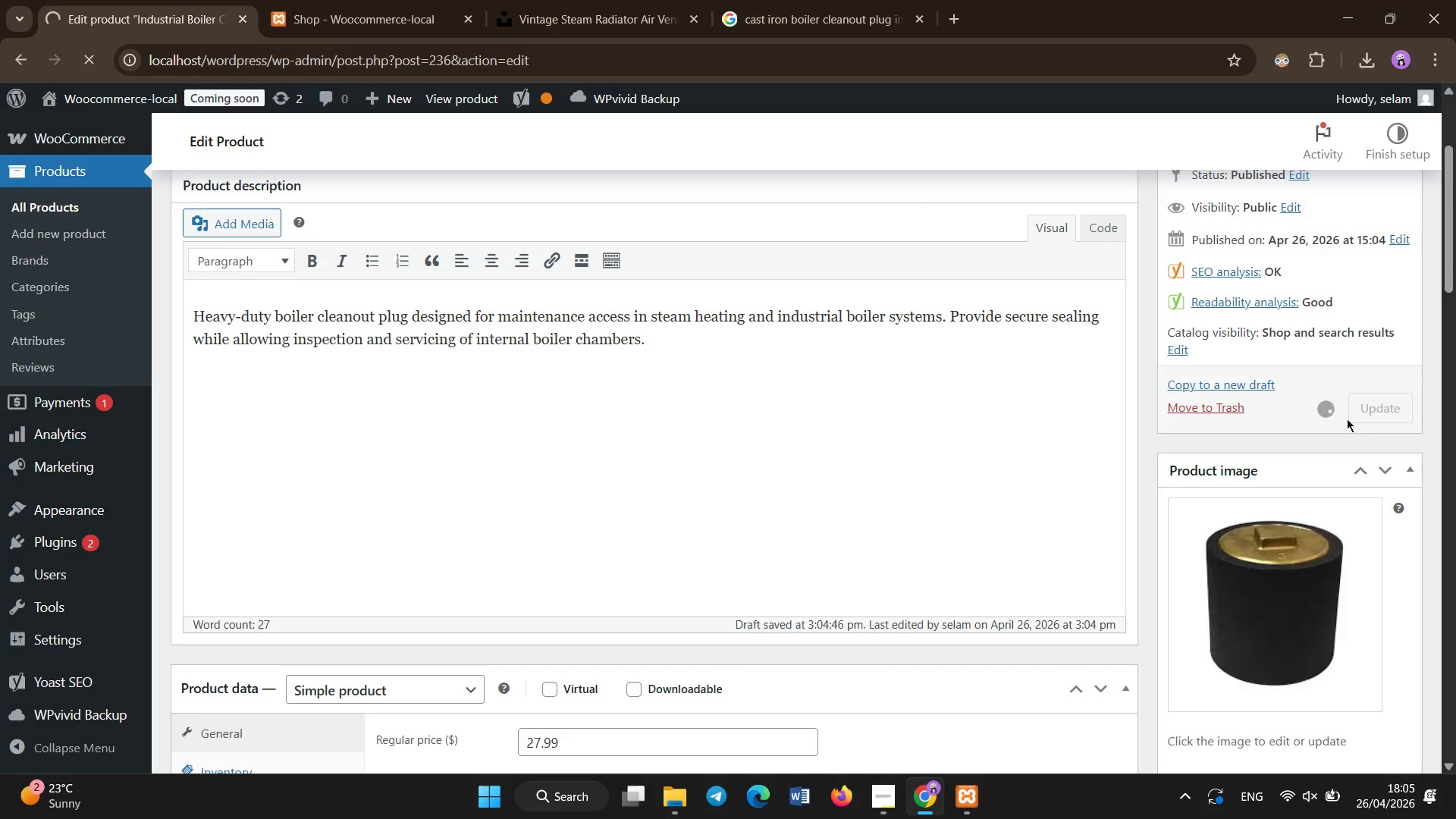 
key(Control+ControlLeft)
 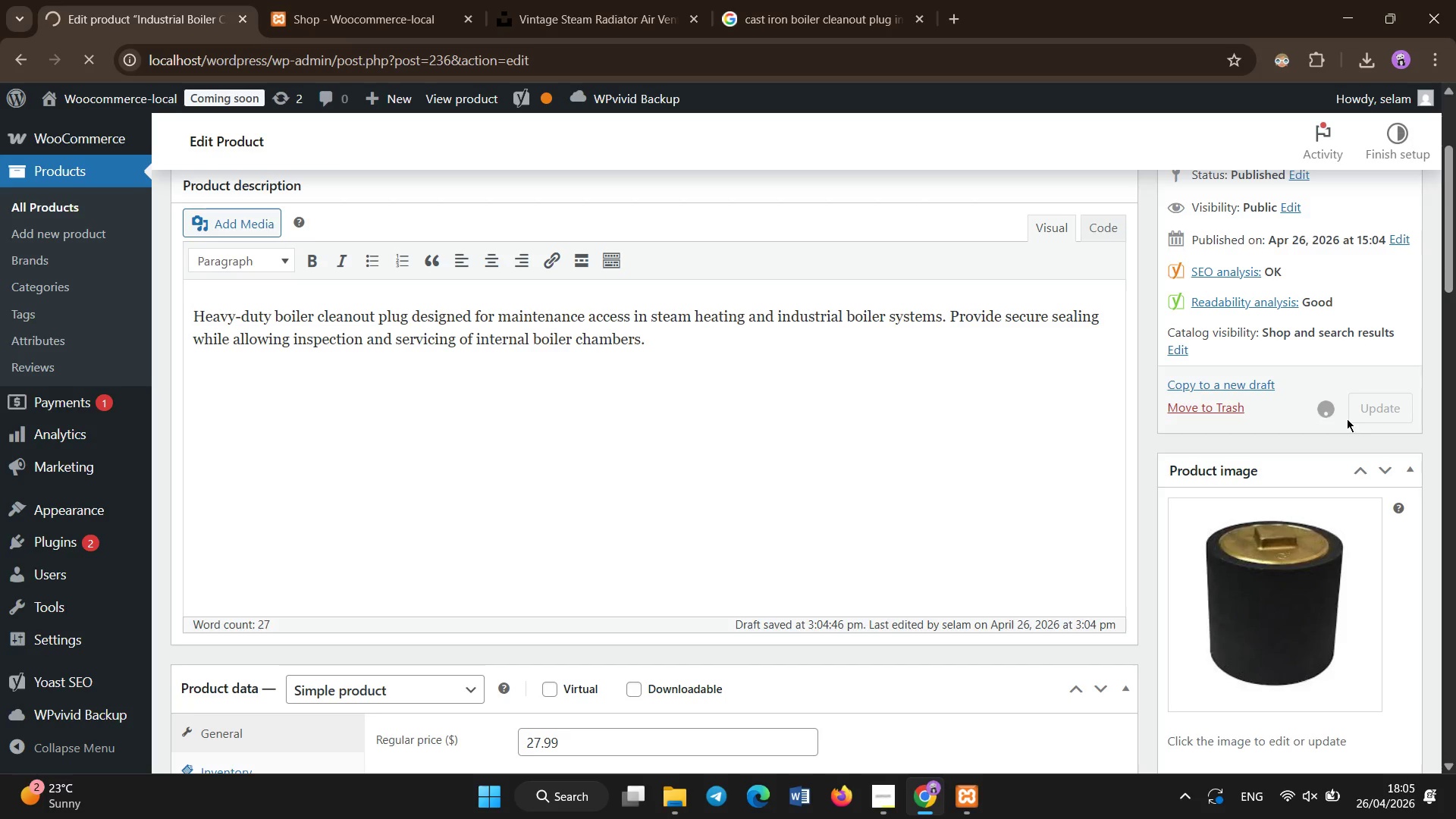 
key(Control+IntlYen)
 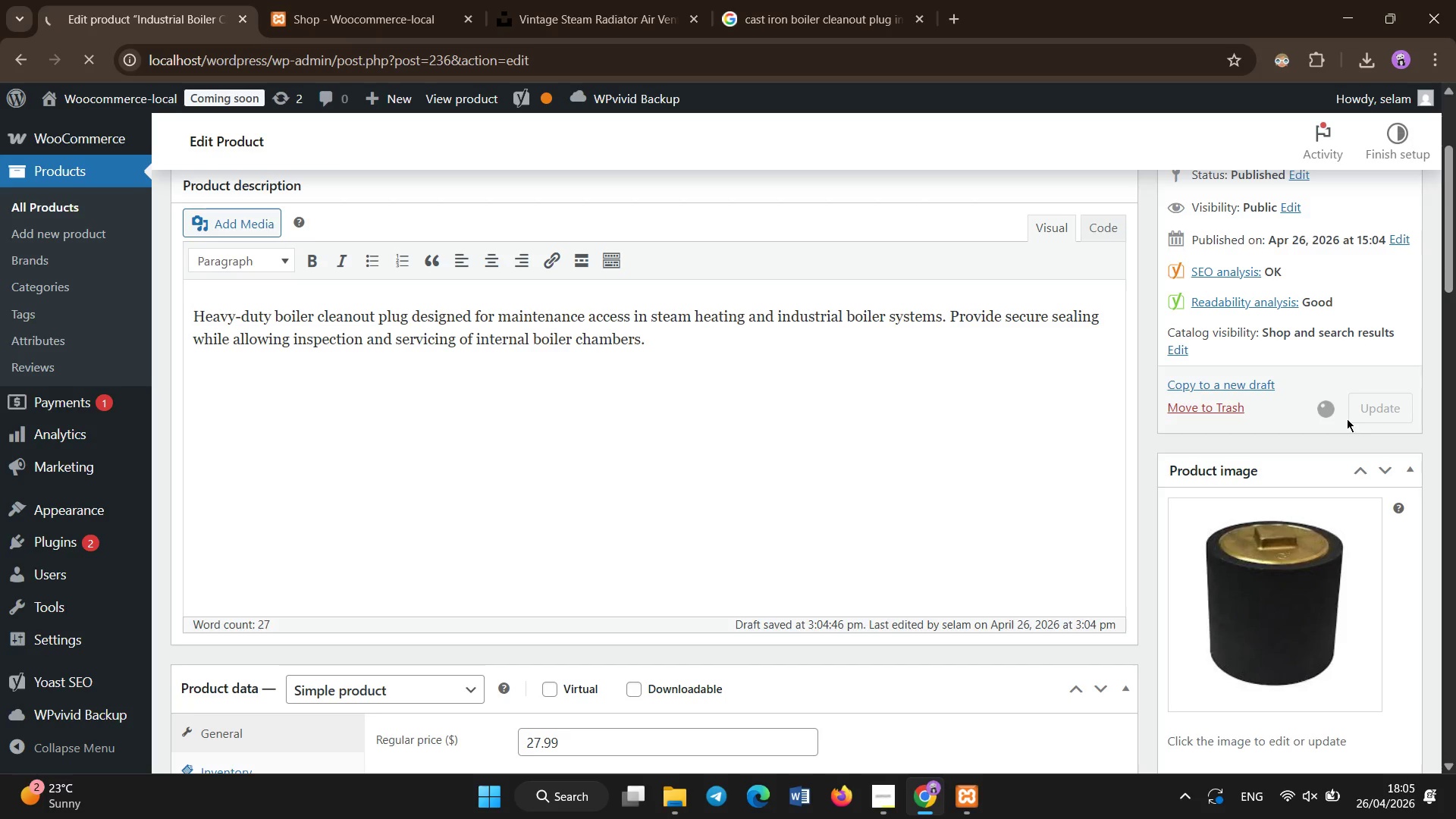 
key(Control+ControlLeft)
 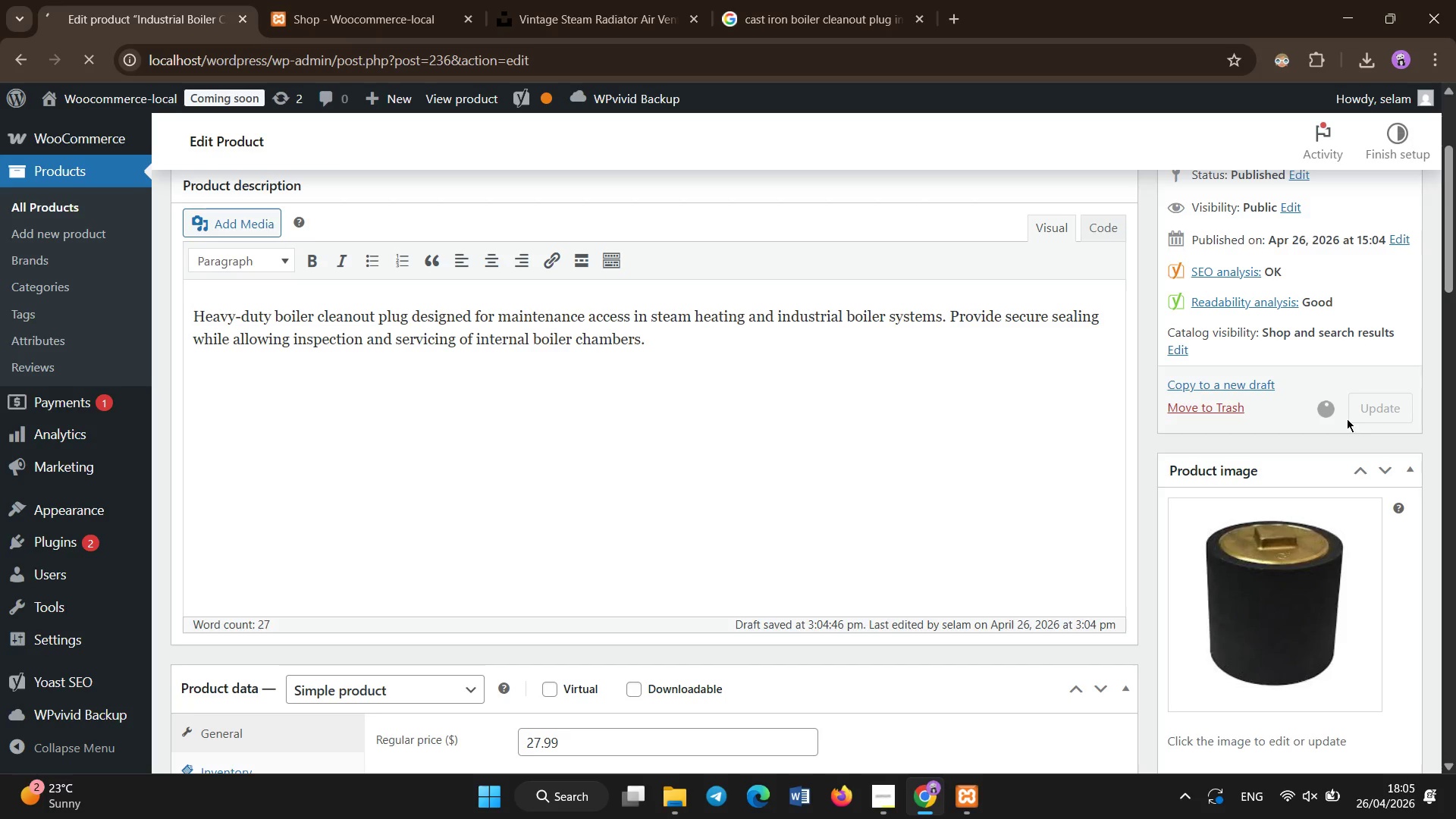 
key(Control+IntlYen)
 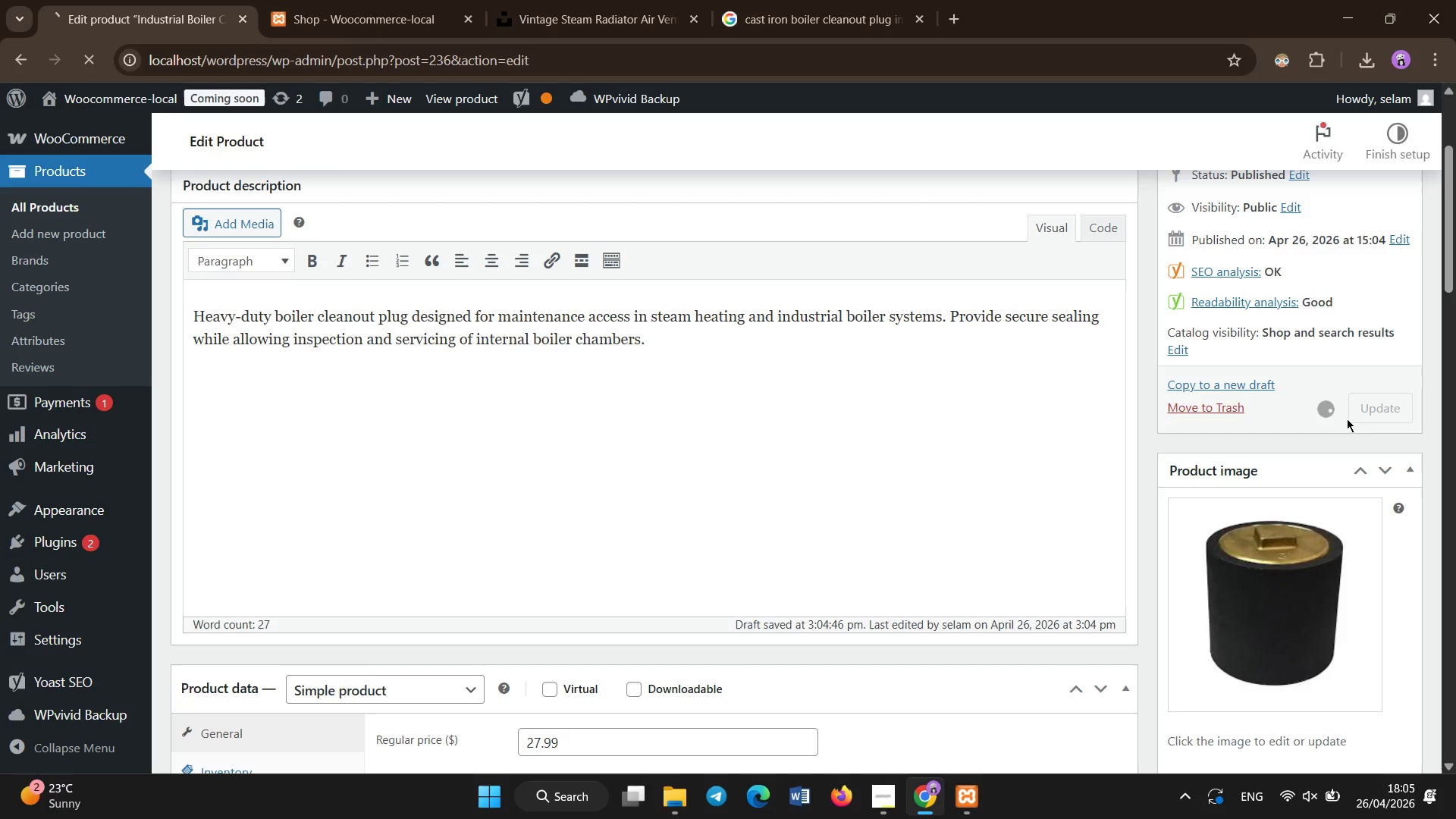 
key(Control+ControlLeft)
 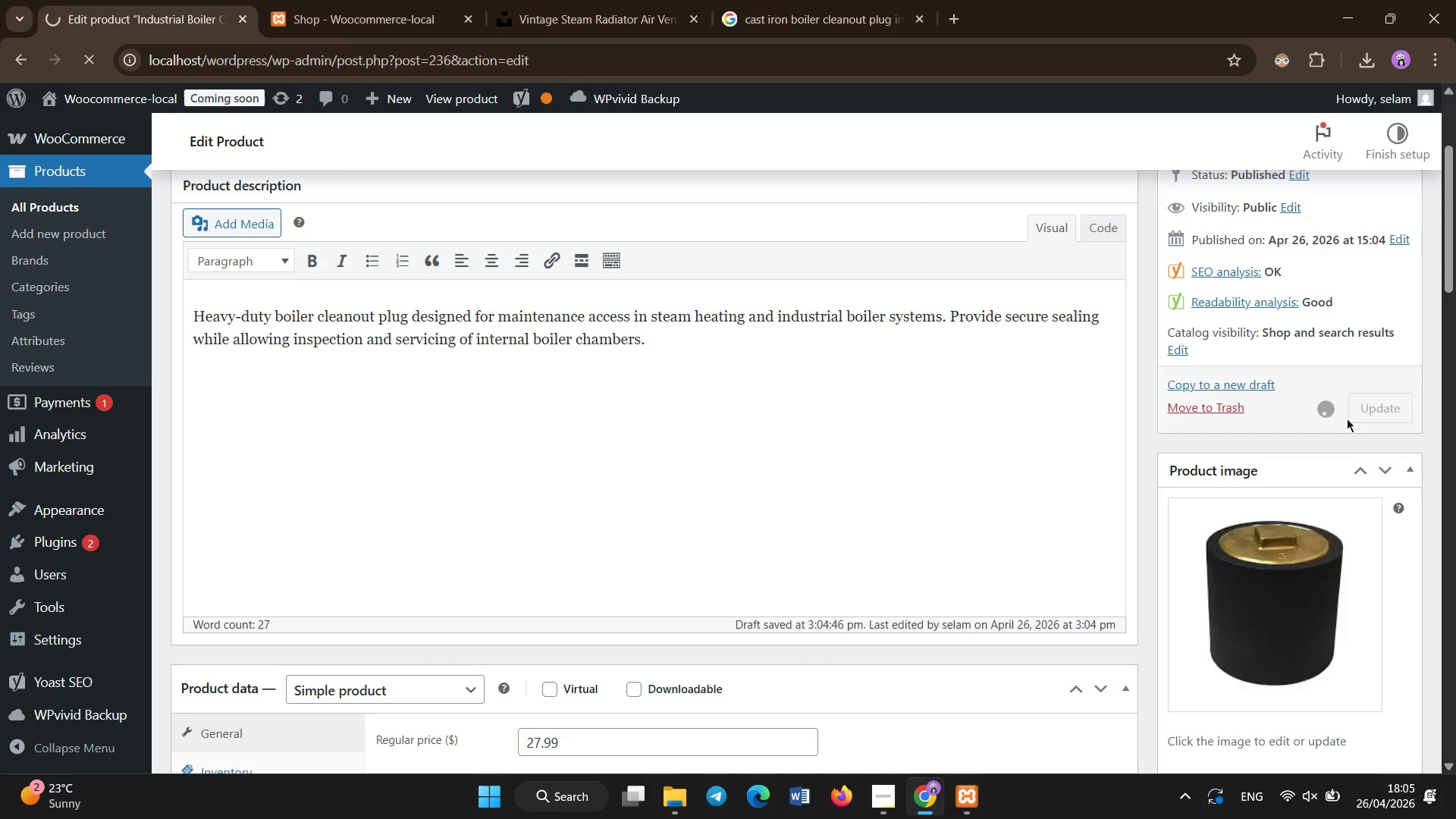 
key(Control+IntlYen)
 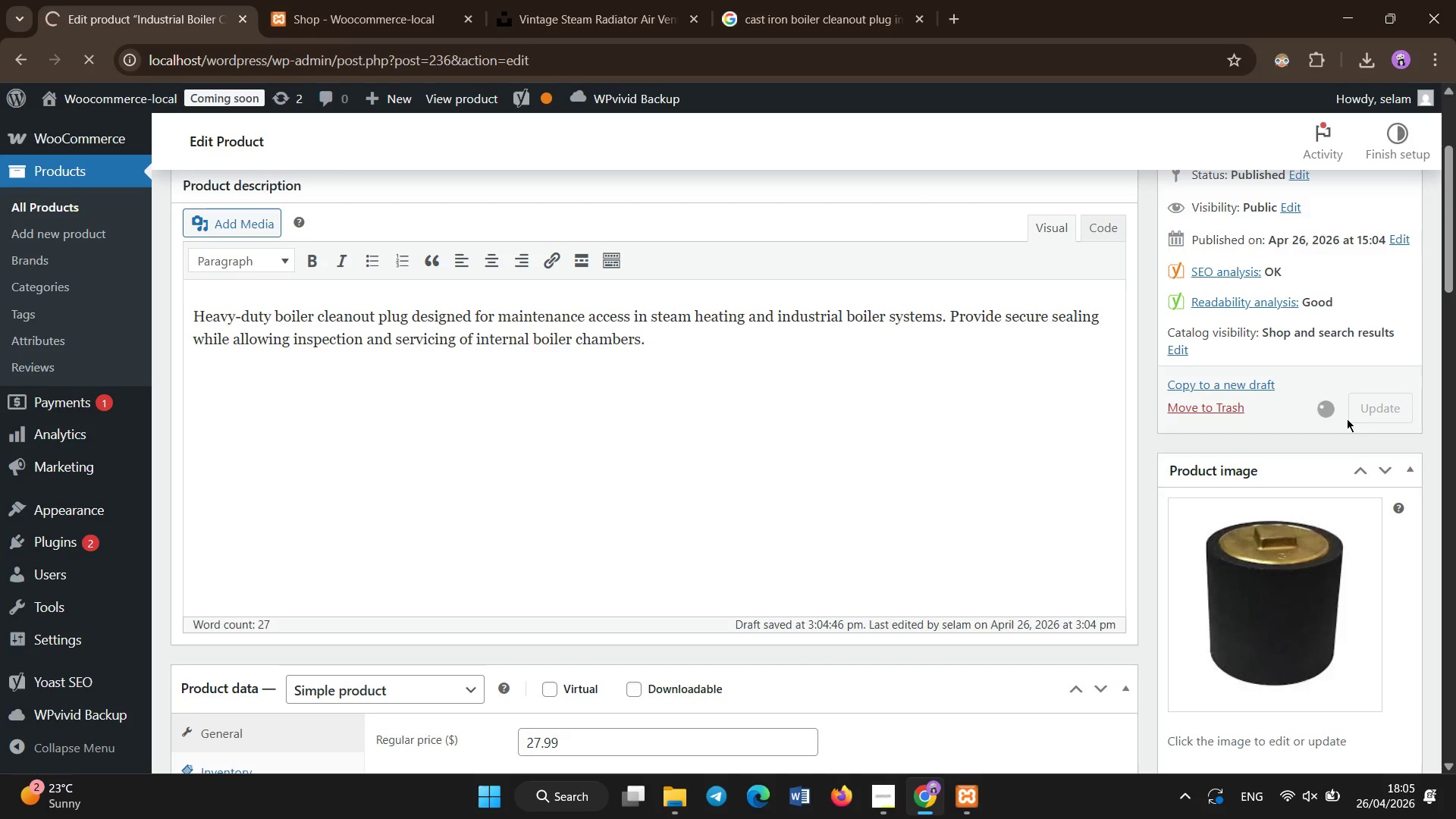 
key(Control+ControlLeft)
 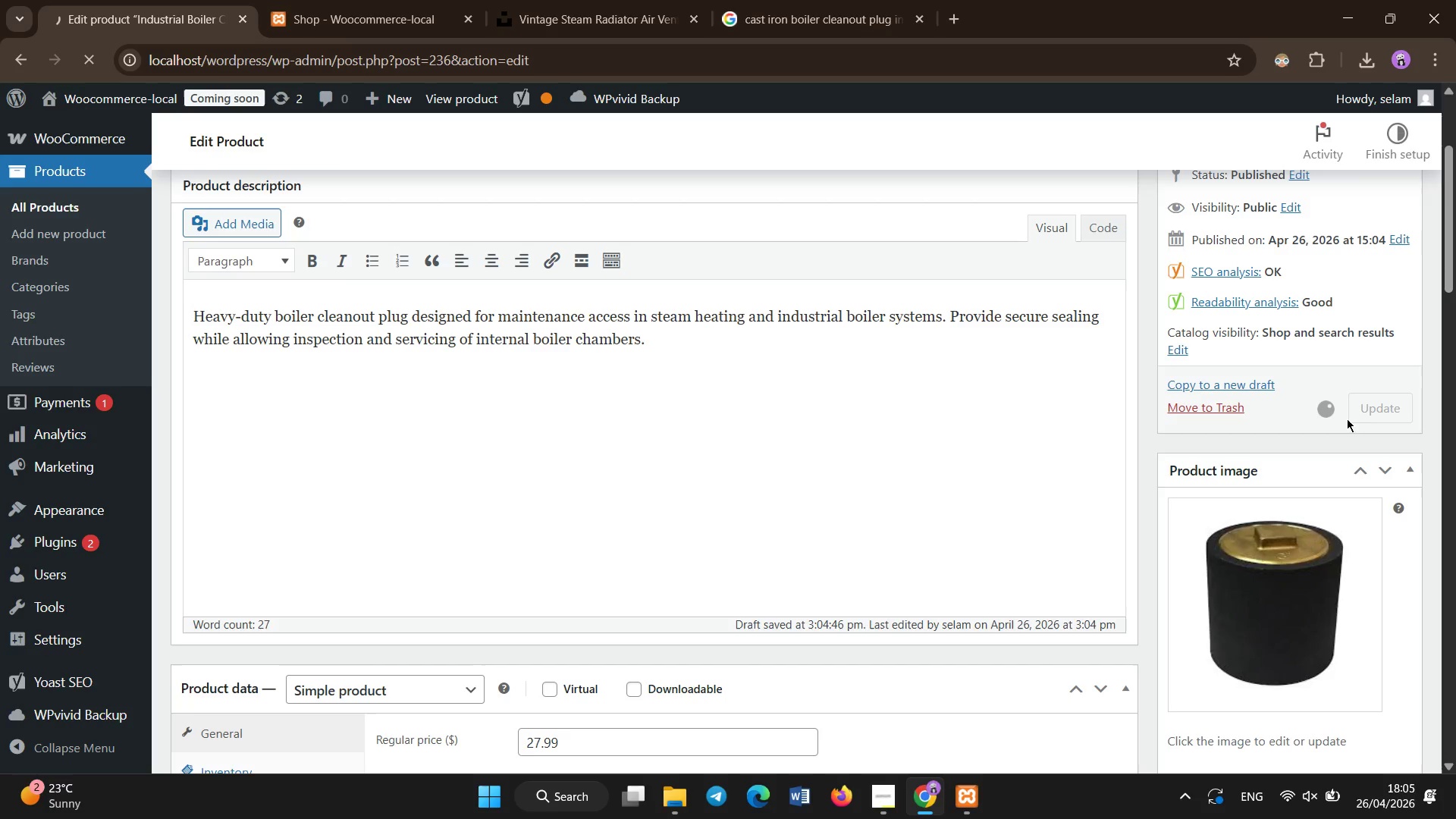 
key(IntlYen)
 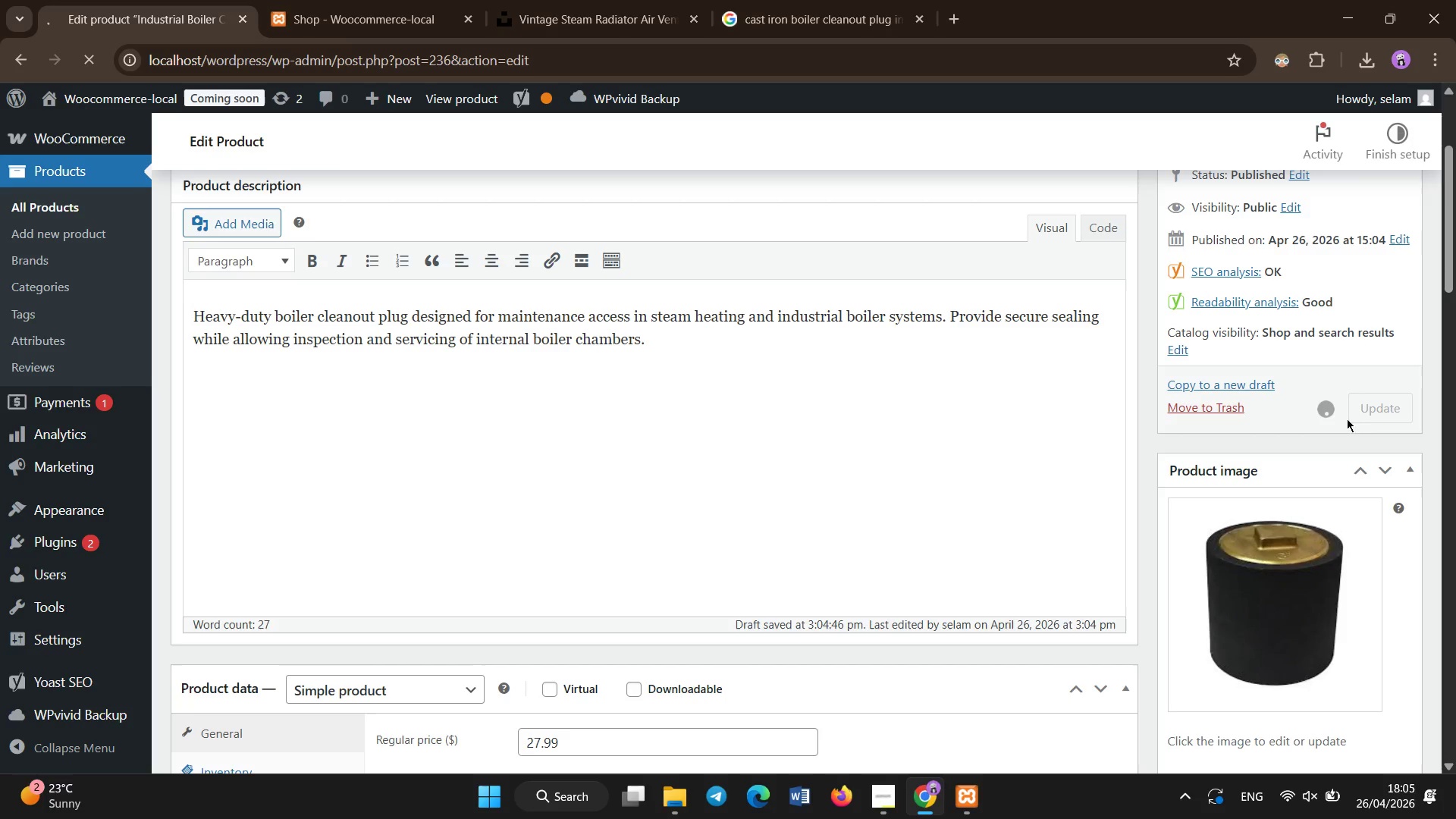 
key(Control+ControlLeft)
 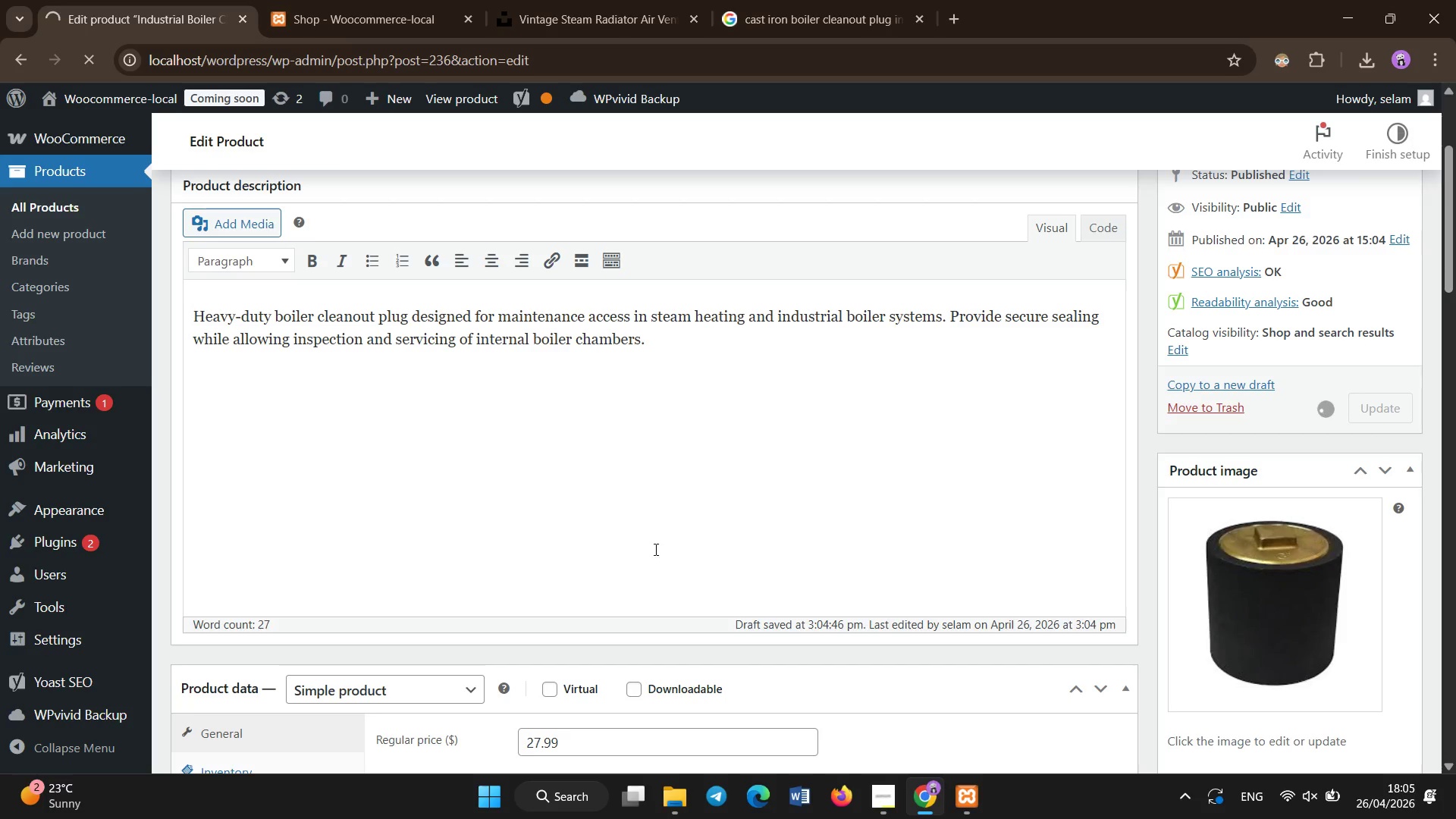 
key(Control+IntlYen)
 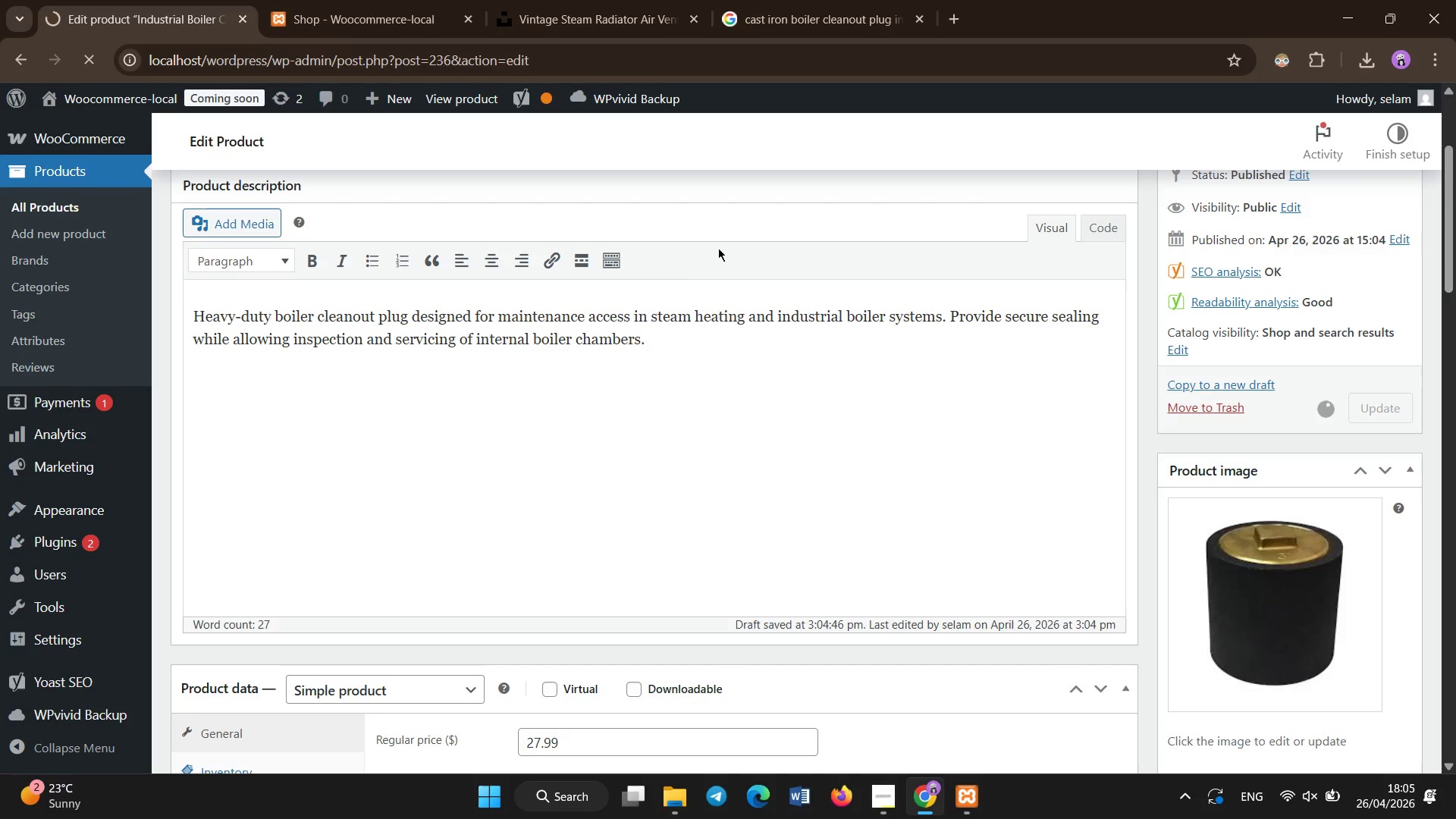 
key(Control+ControlLeft)
 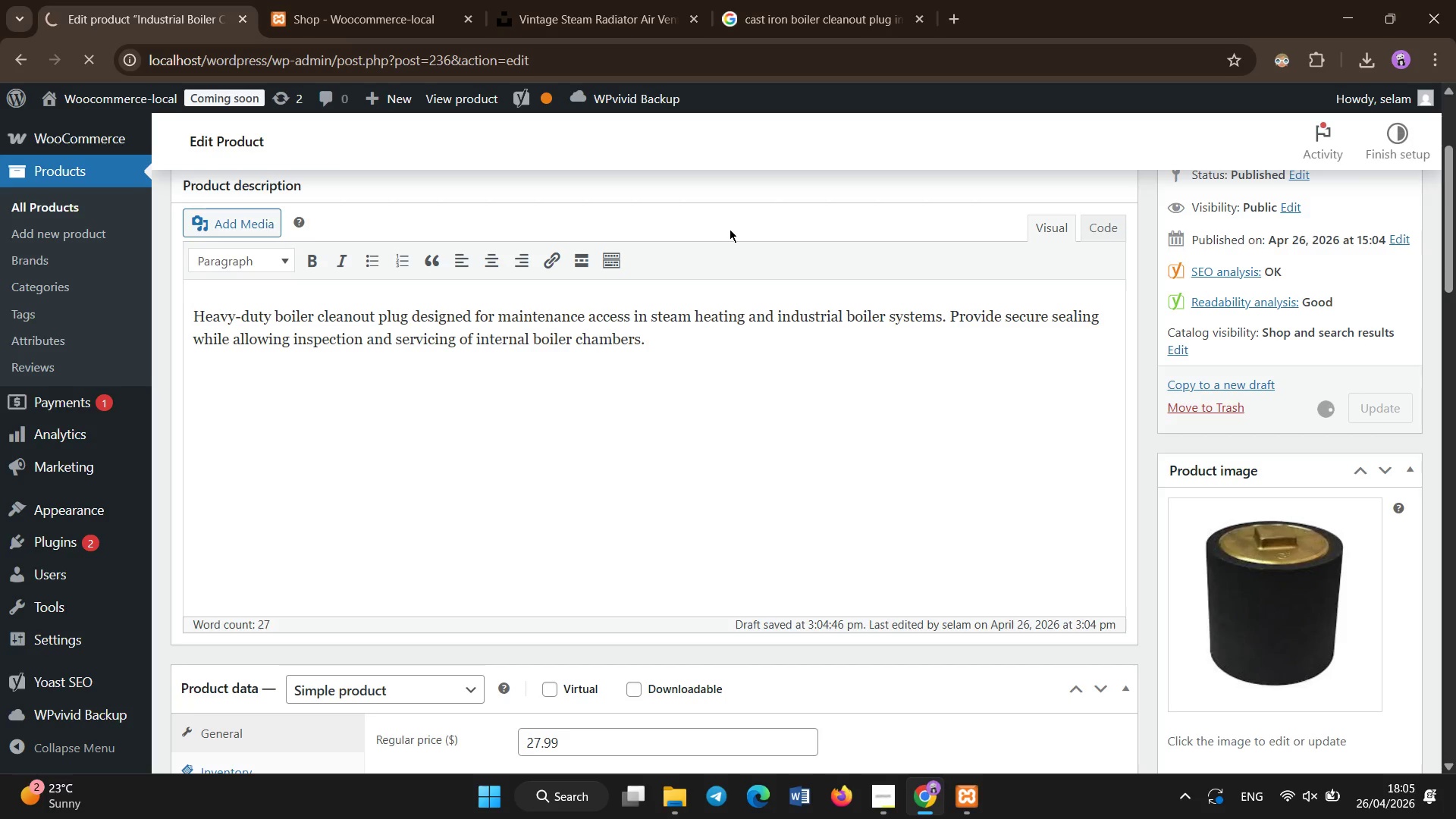 
key(Control+IntlYen)
 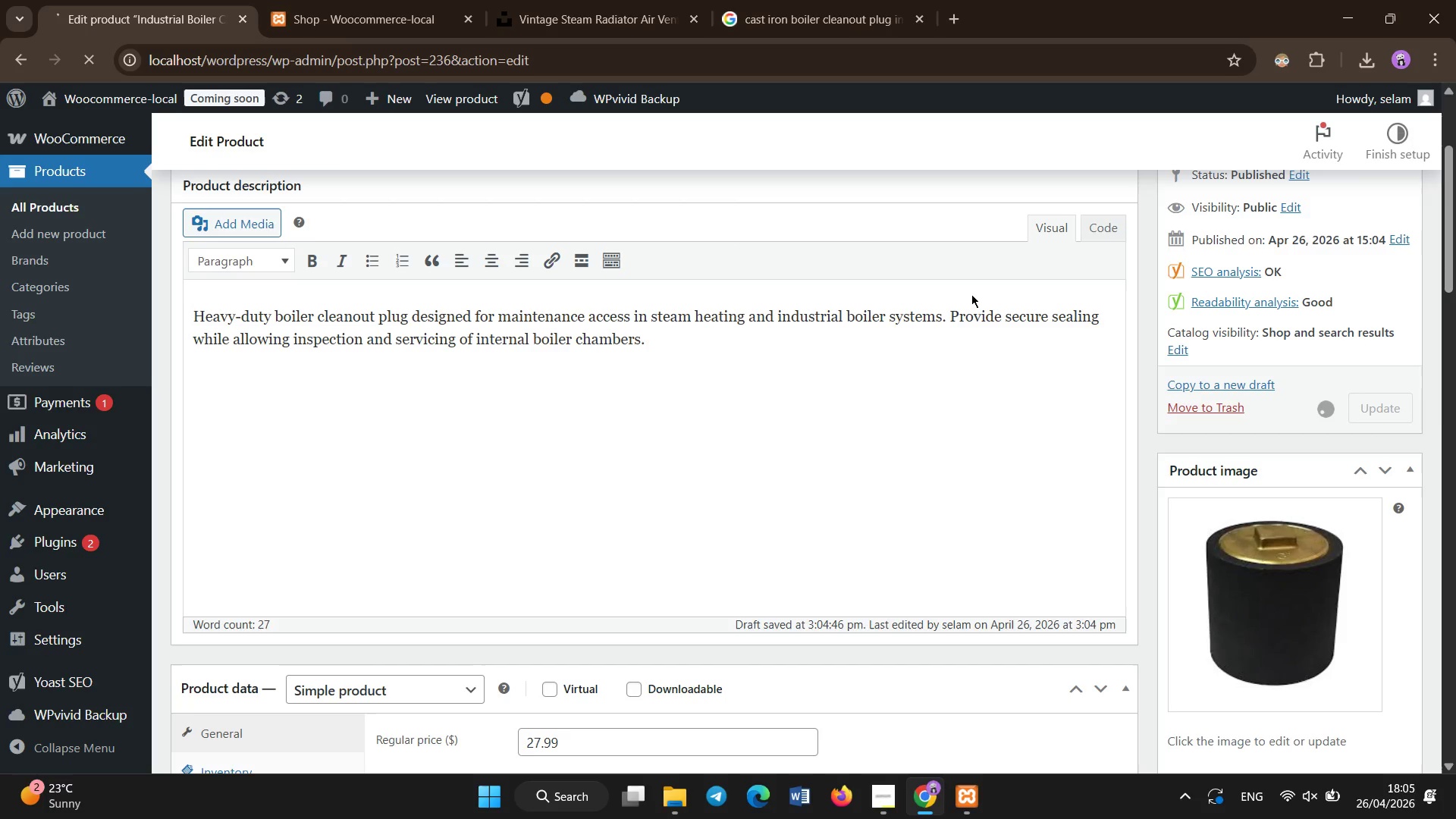 
key(Control+ControlLeft)
 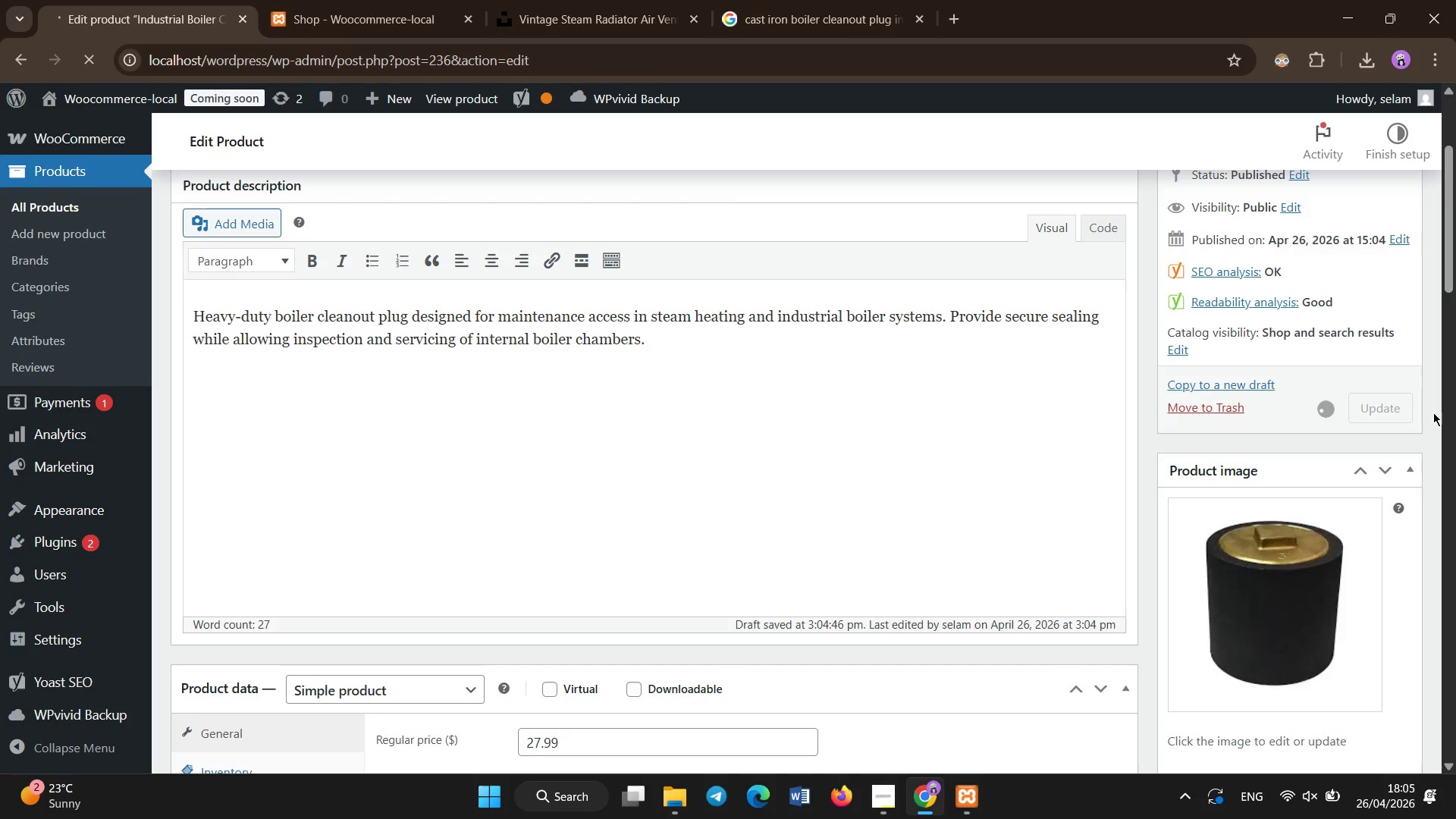 
key(Control+IntlYen)
 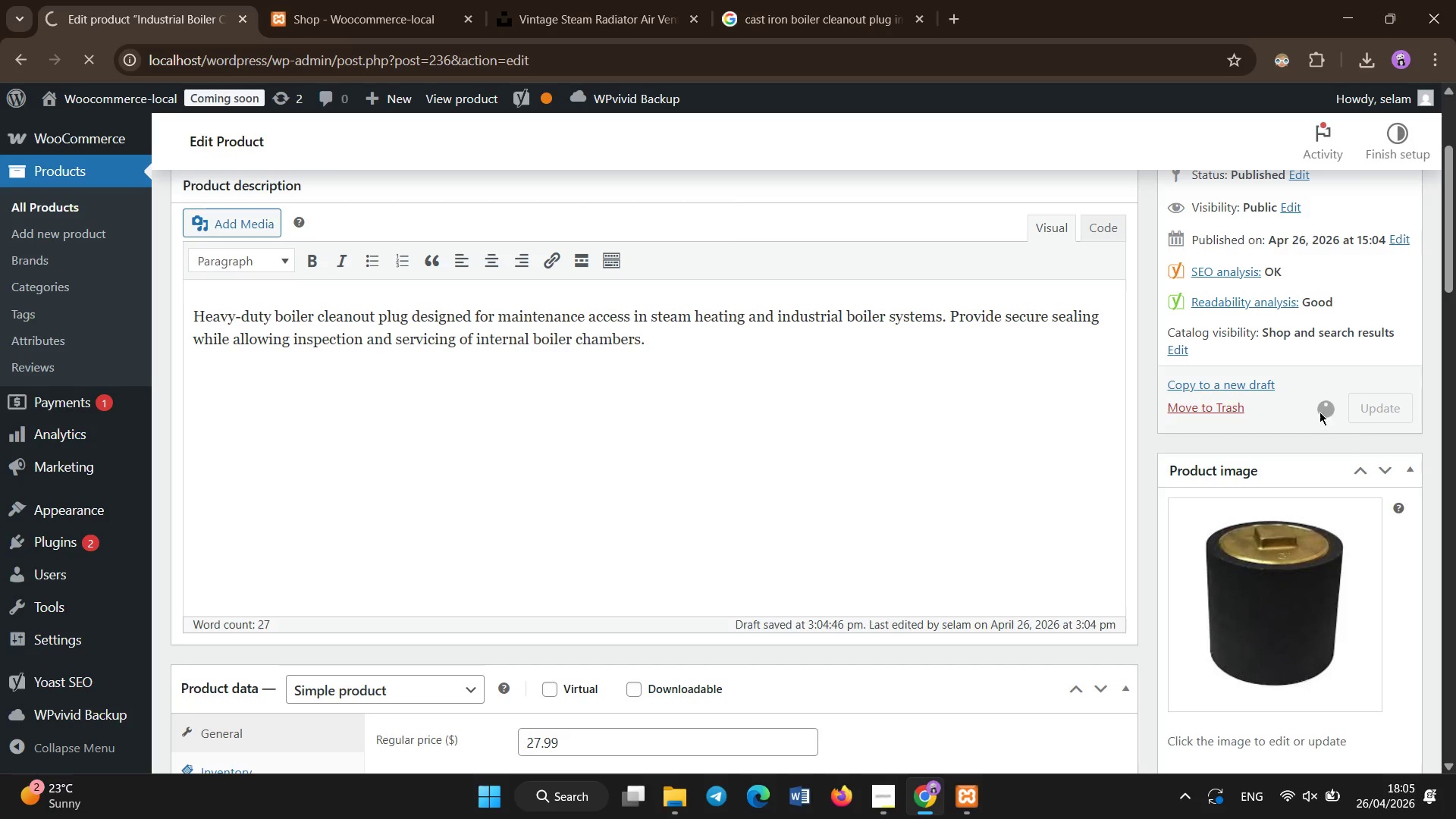 
key(Control+ControlLeft)
 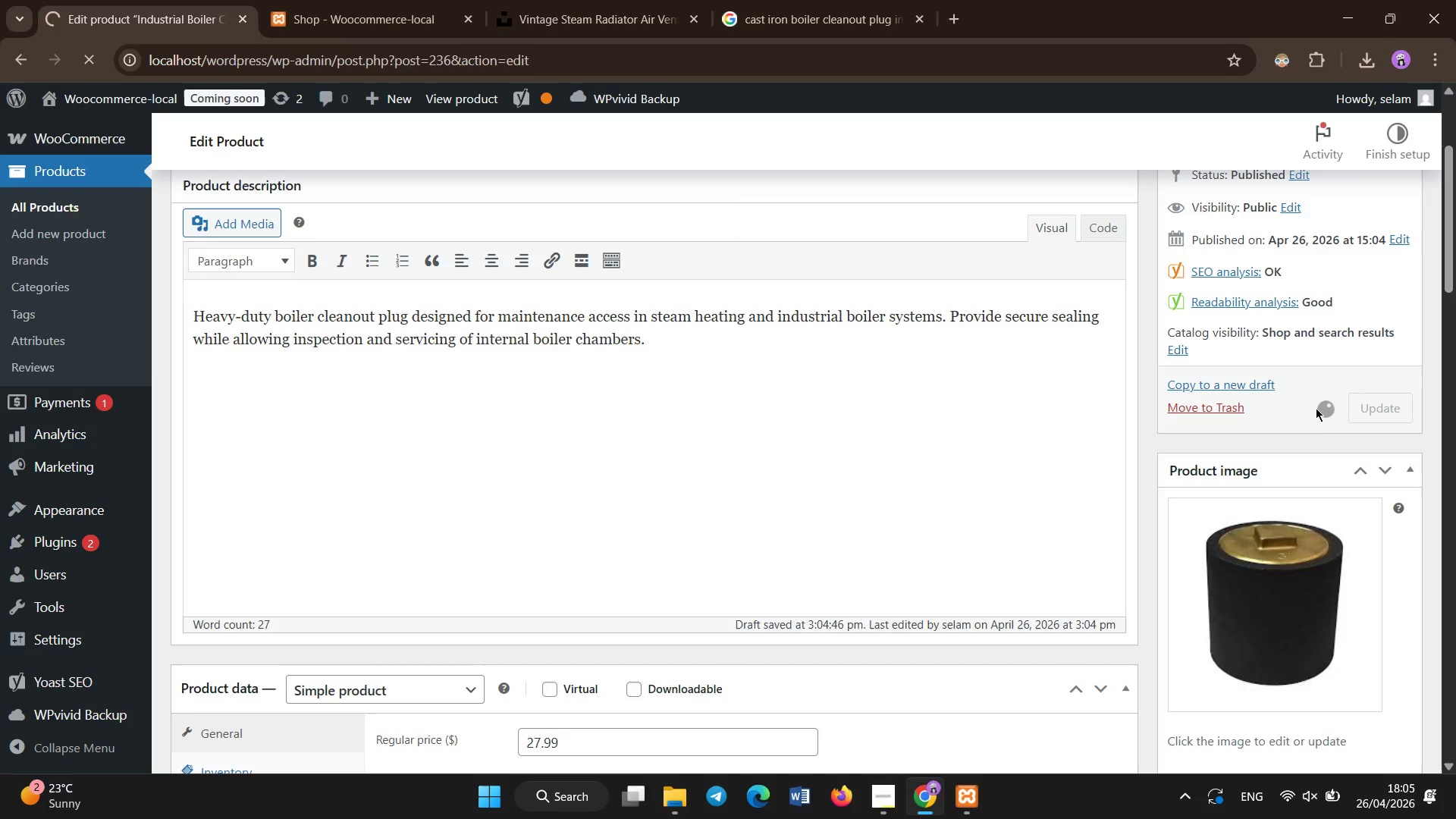 
key(Control+IntlYen)
 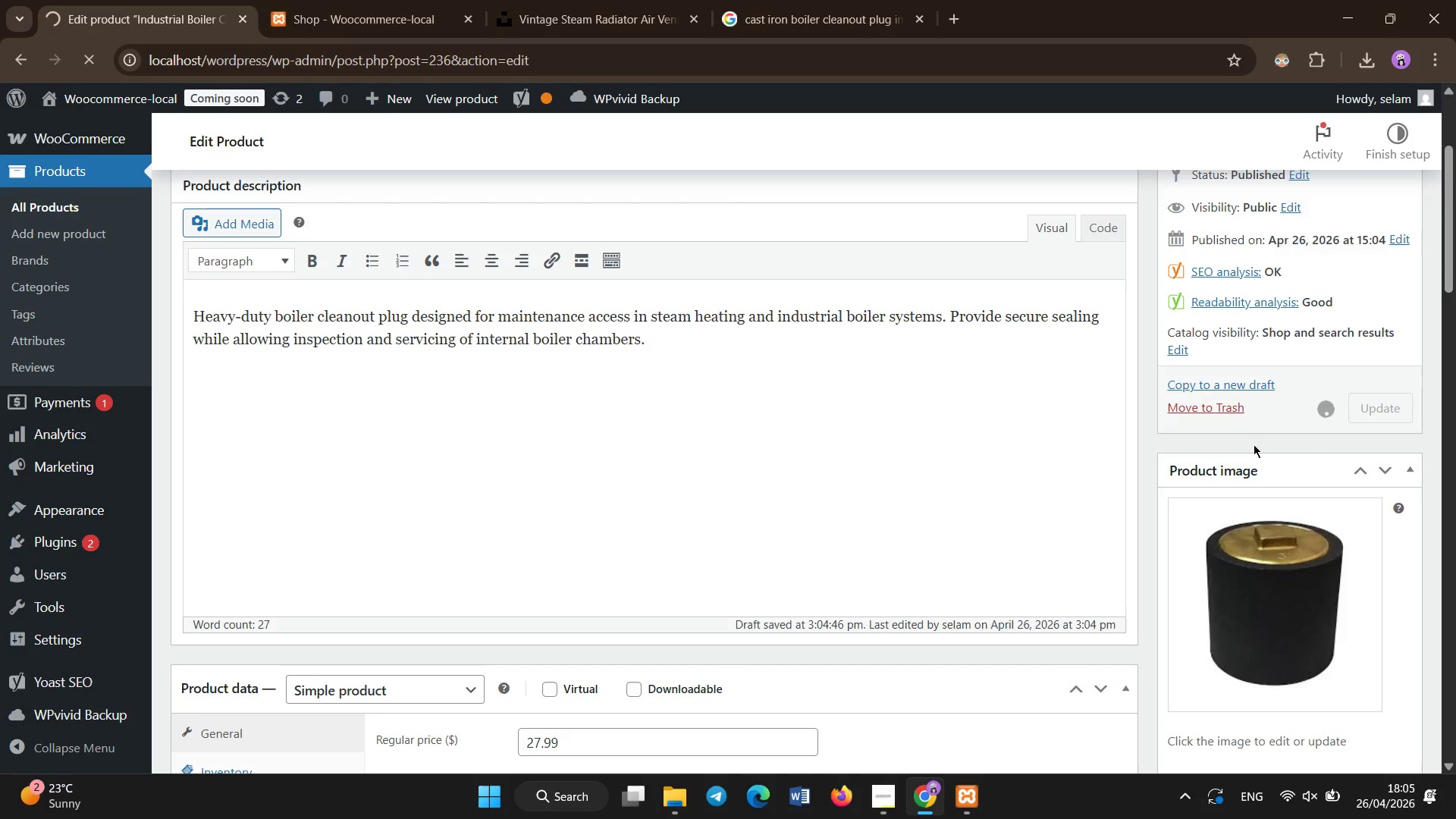 
key(Control+ControlLeft)
 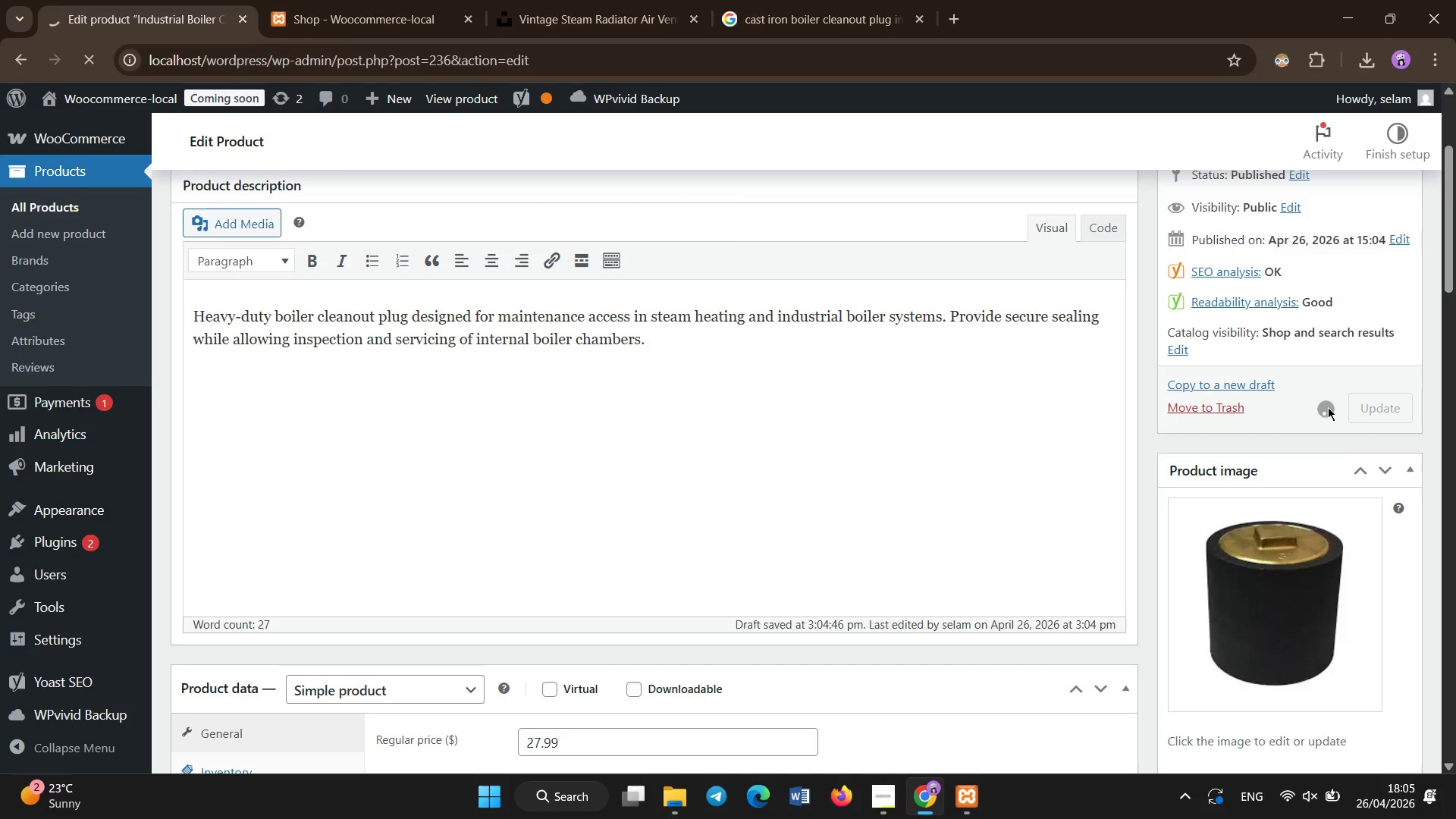 
key(Control+IntlYen)
 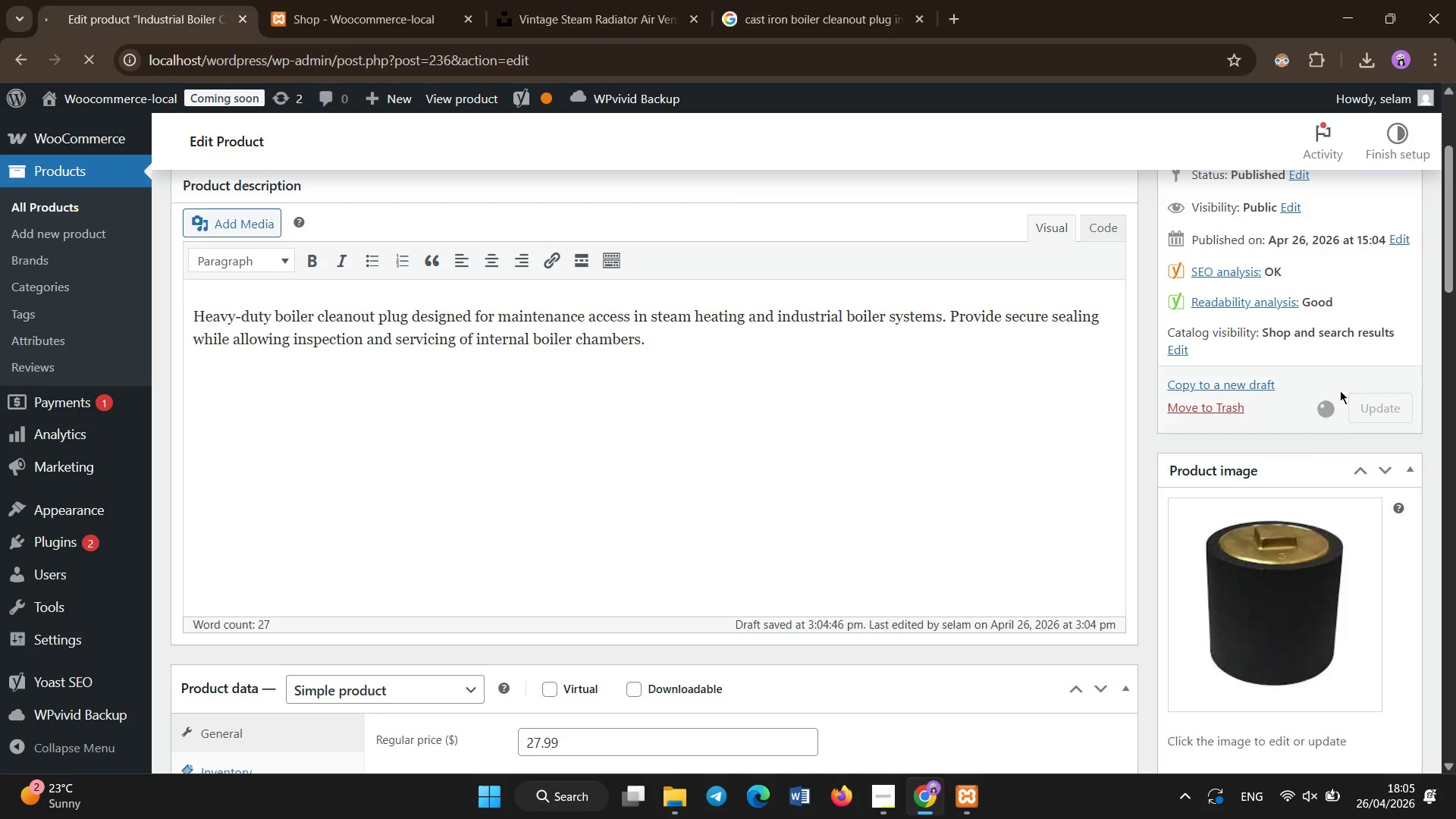 
key(Control+ControlLeft)
 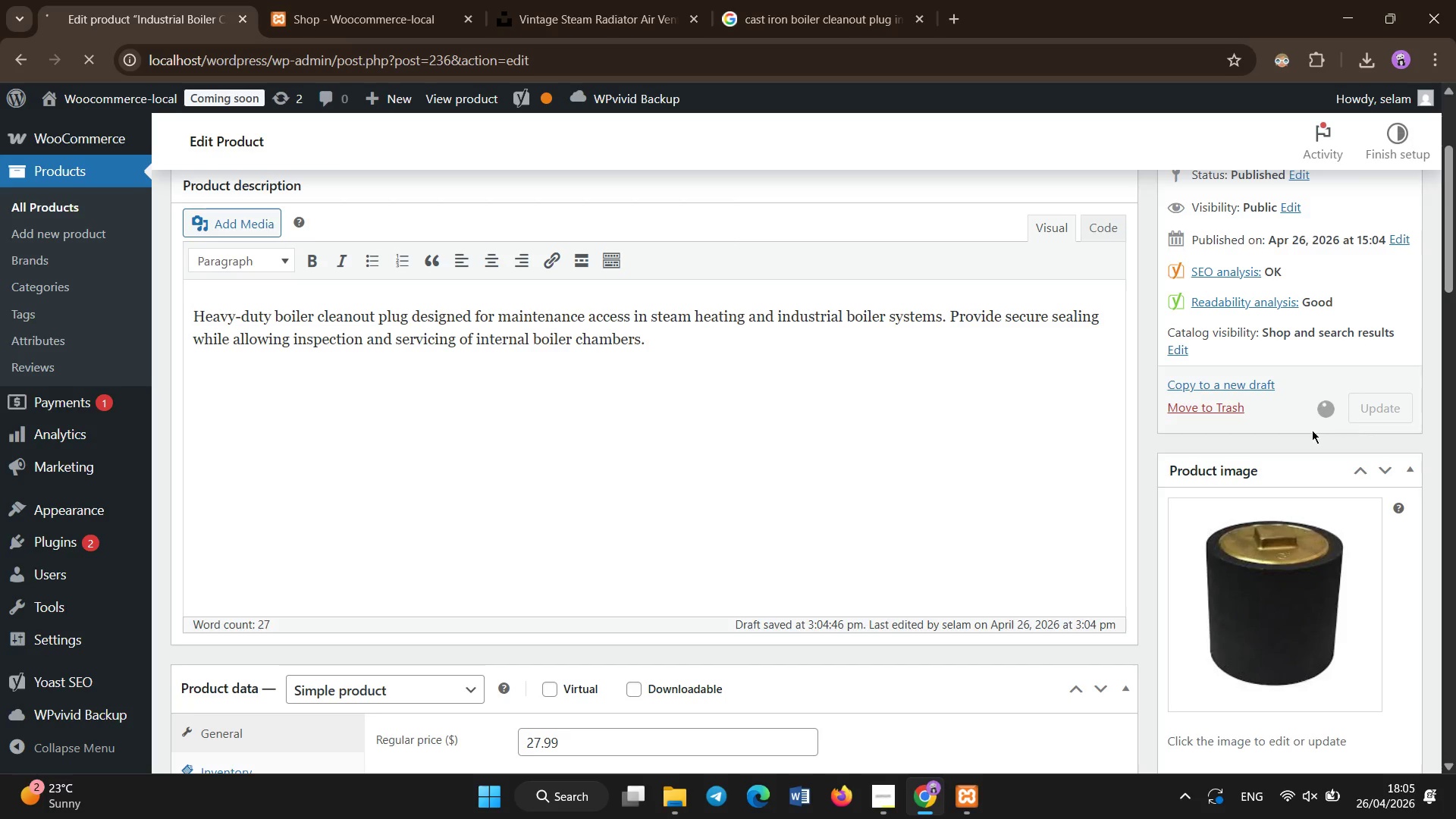 
key(Control+IntlYen)
 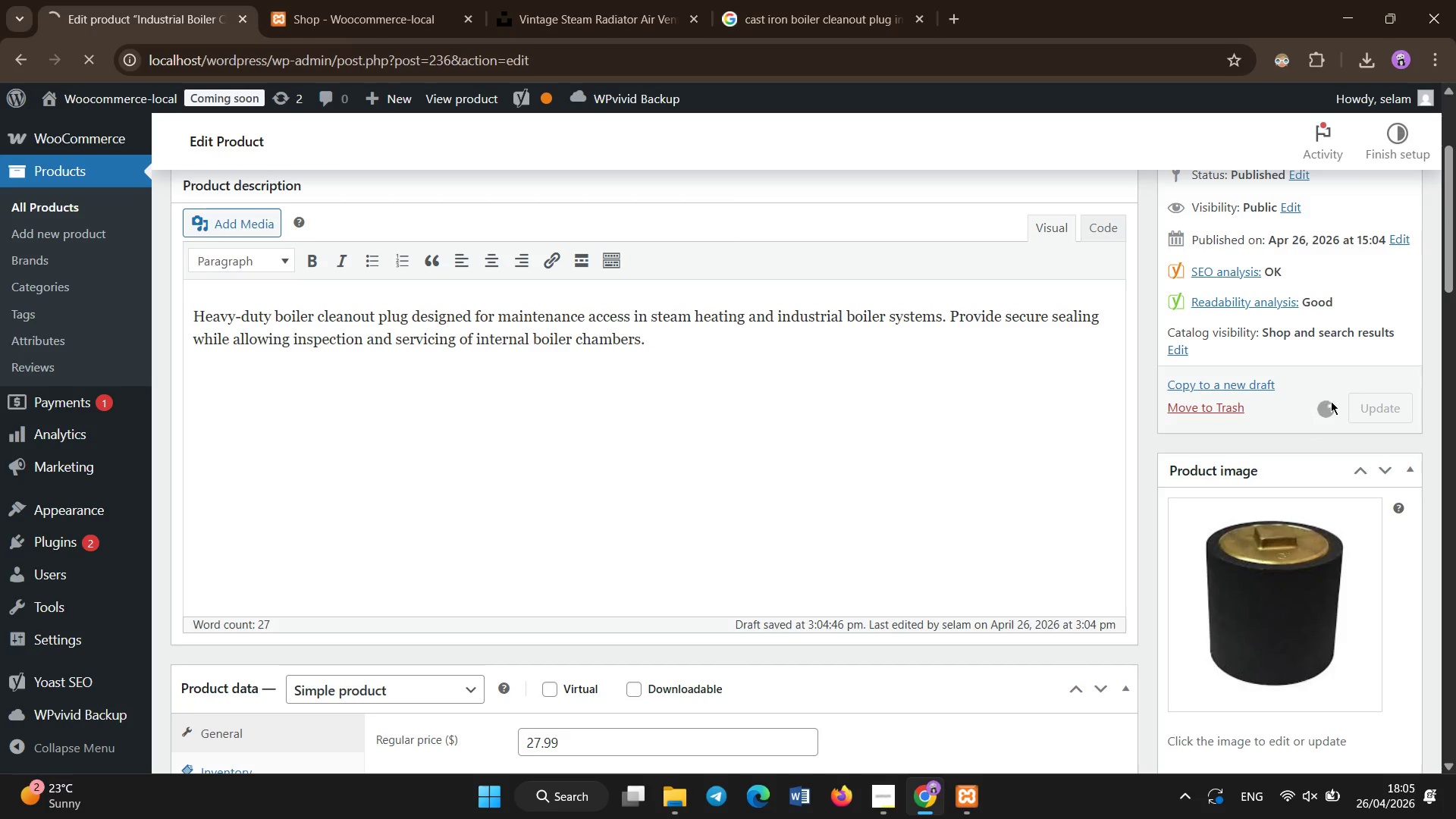 
key(Control+ControlLeft)
 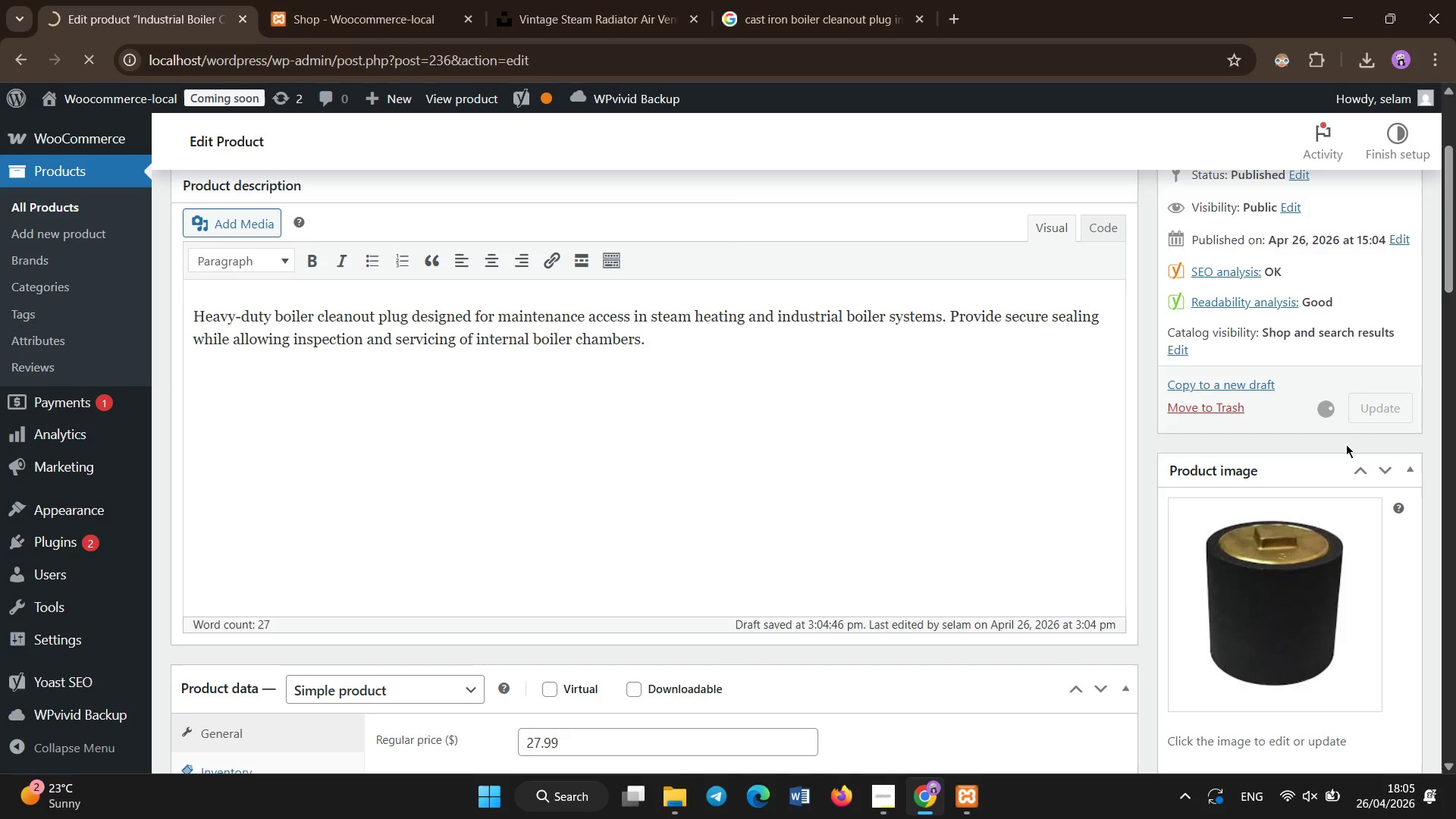 
key(Control+IntlYen)
 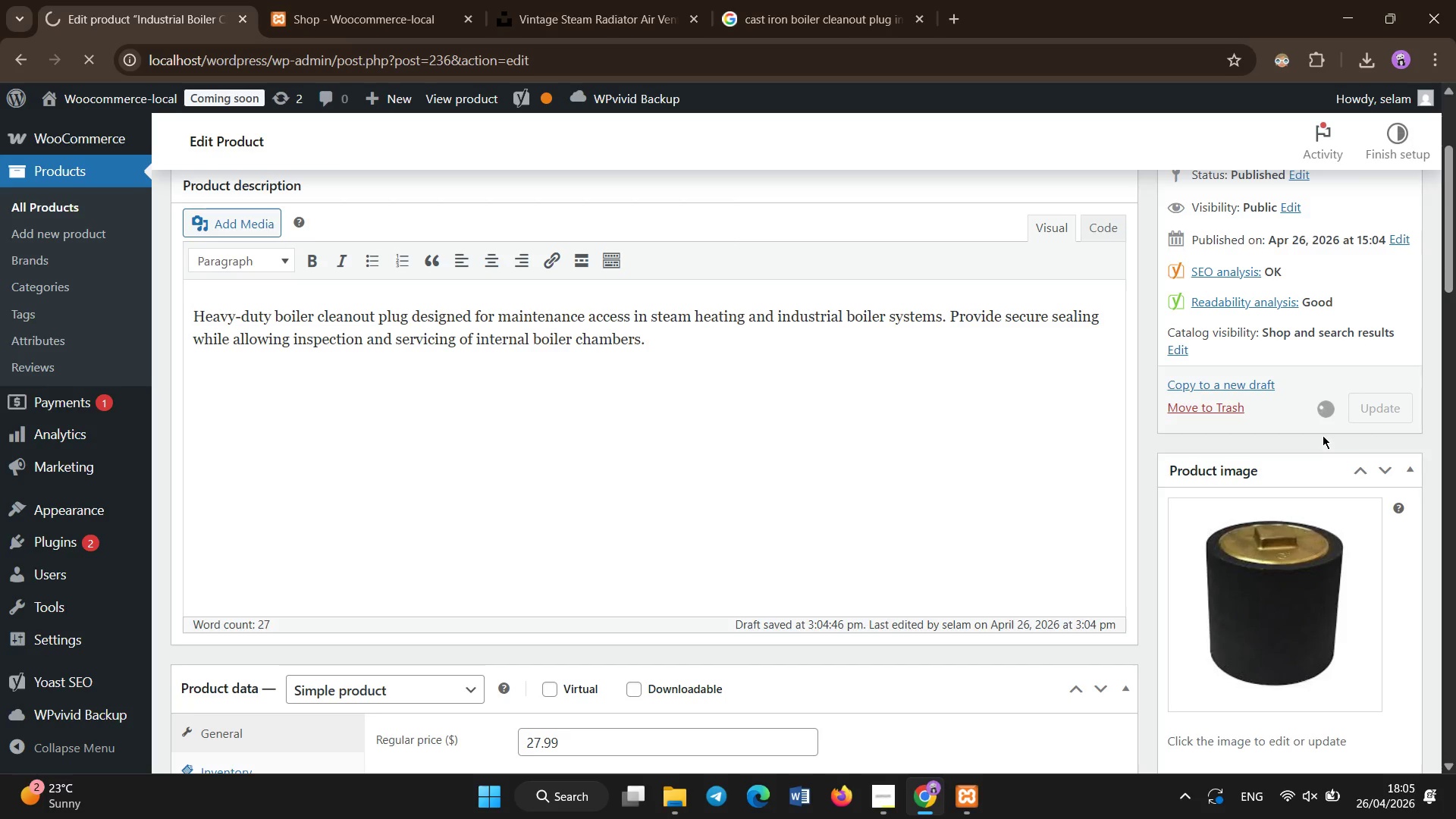 
key(Control+ControlLeft)
 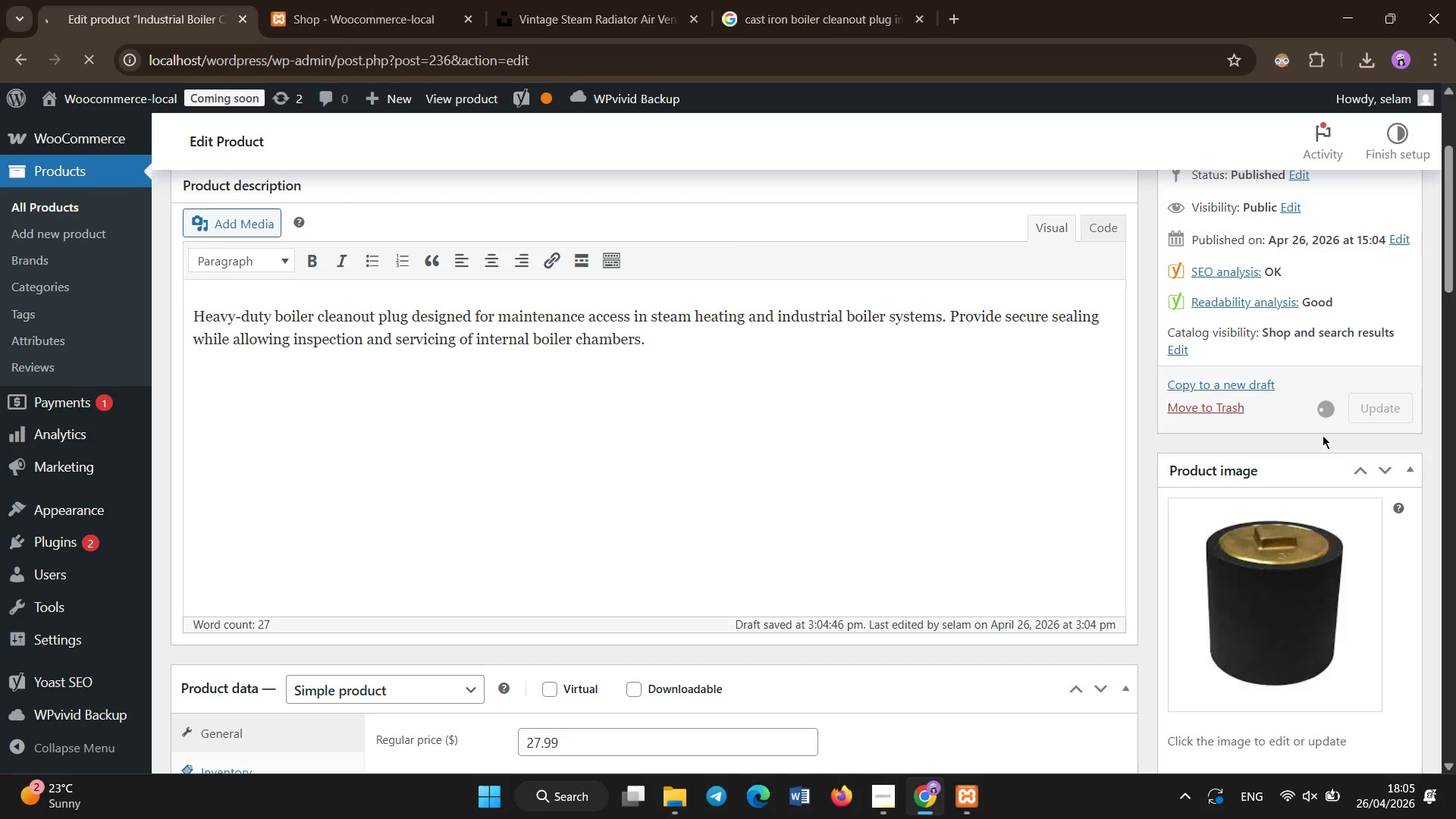 
key(Control+IntlYen)
 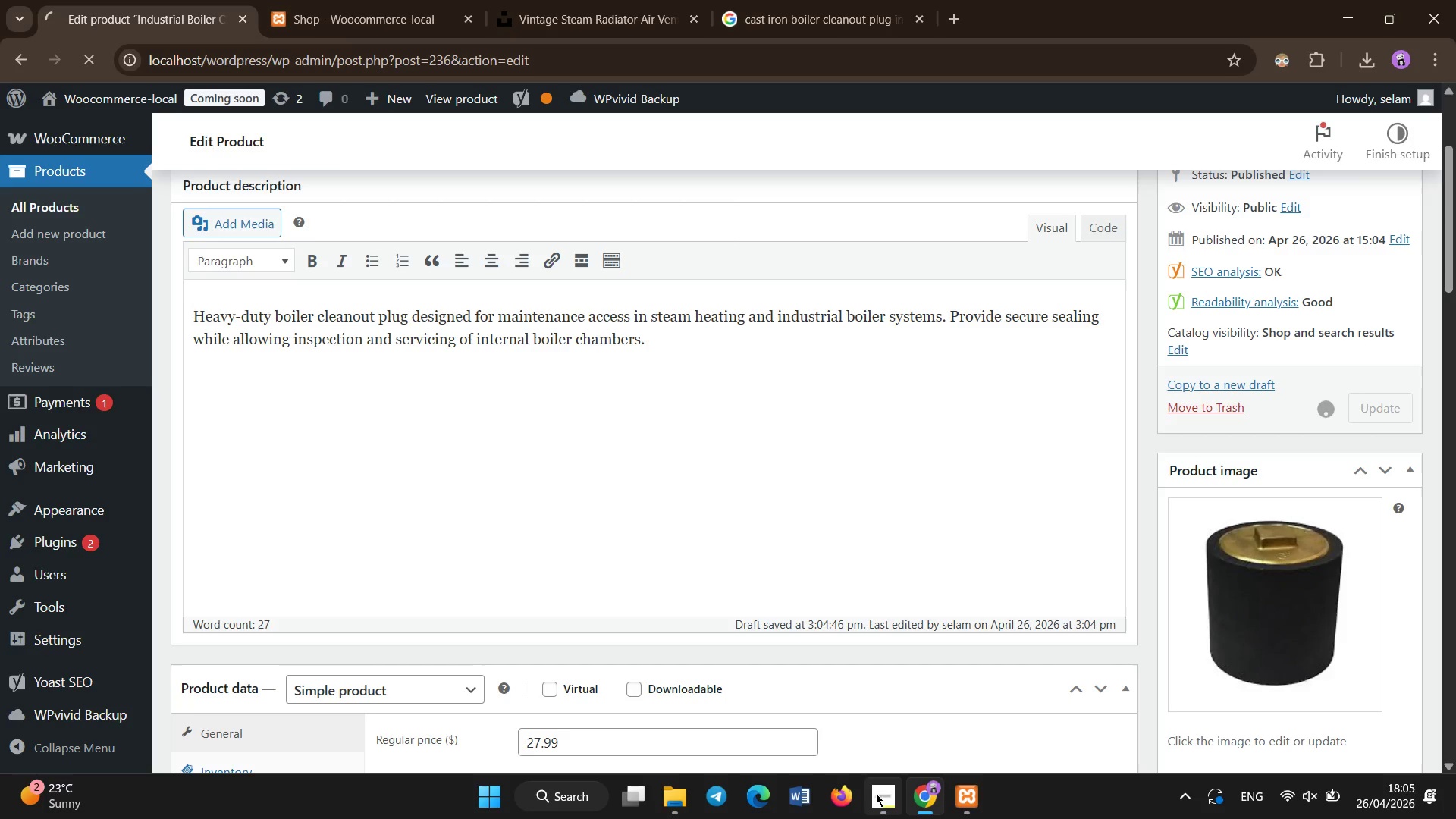 
left_click([870, 793])